 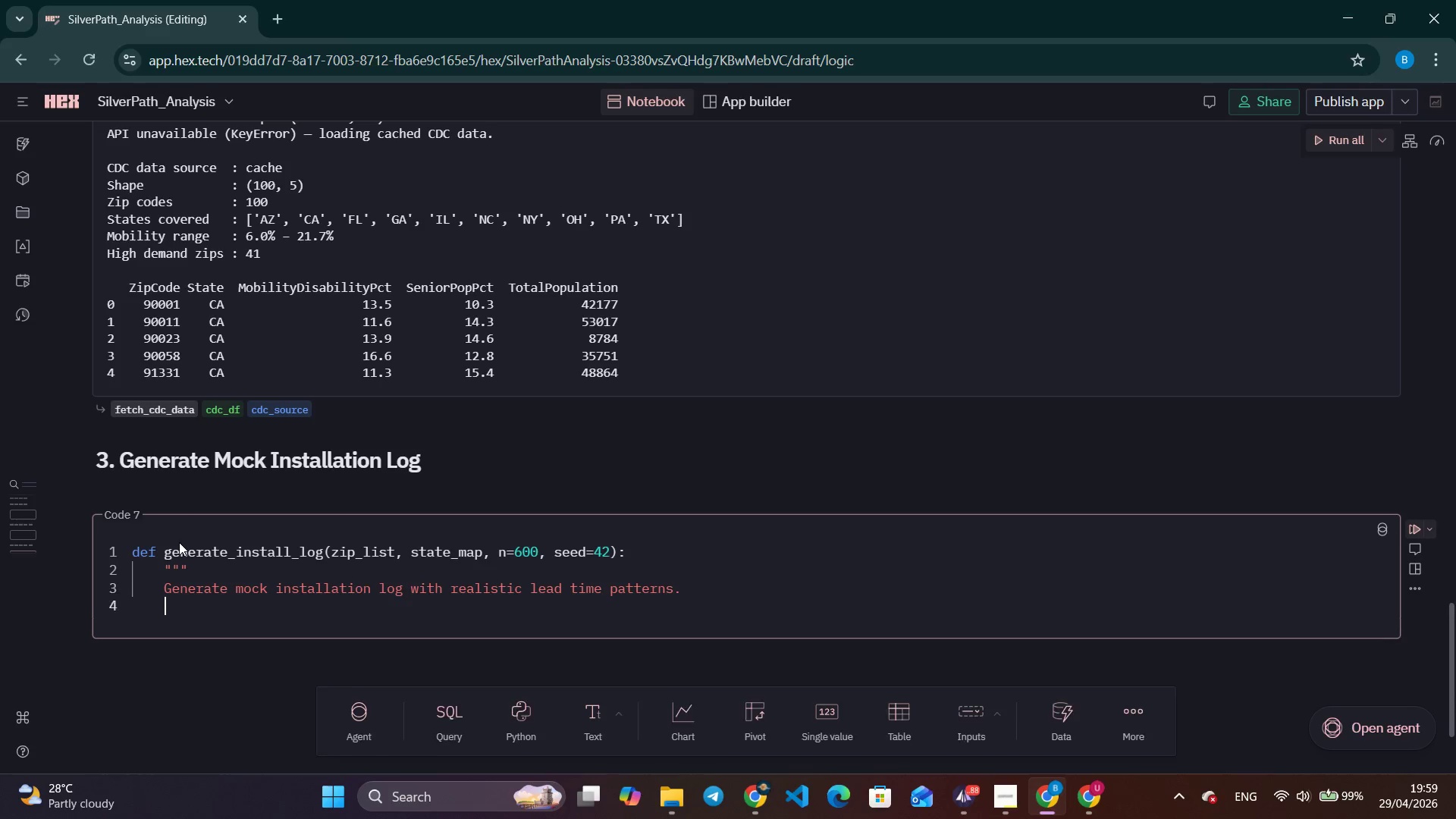 
key(Enter)
 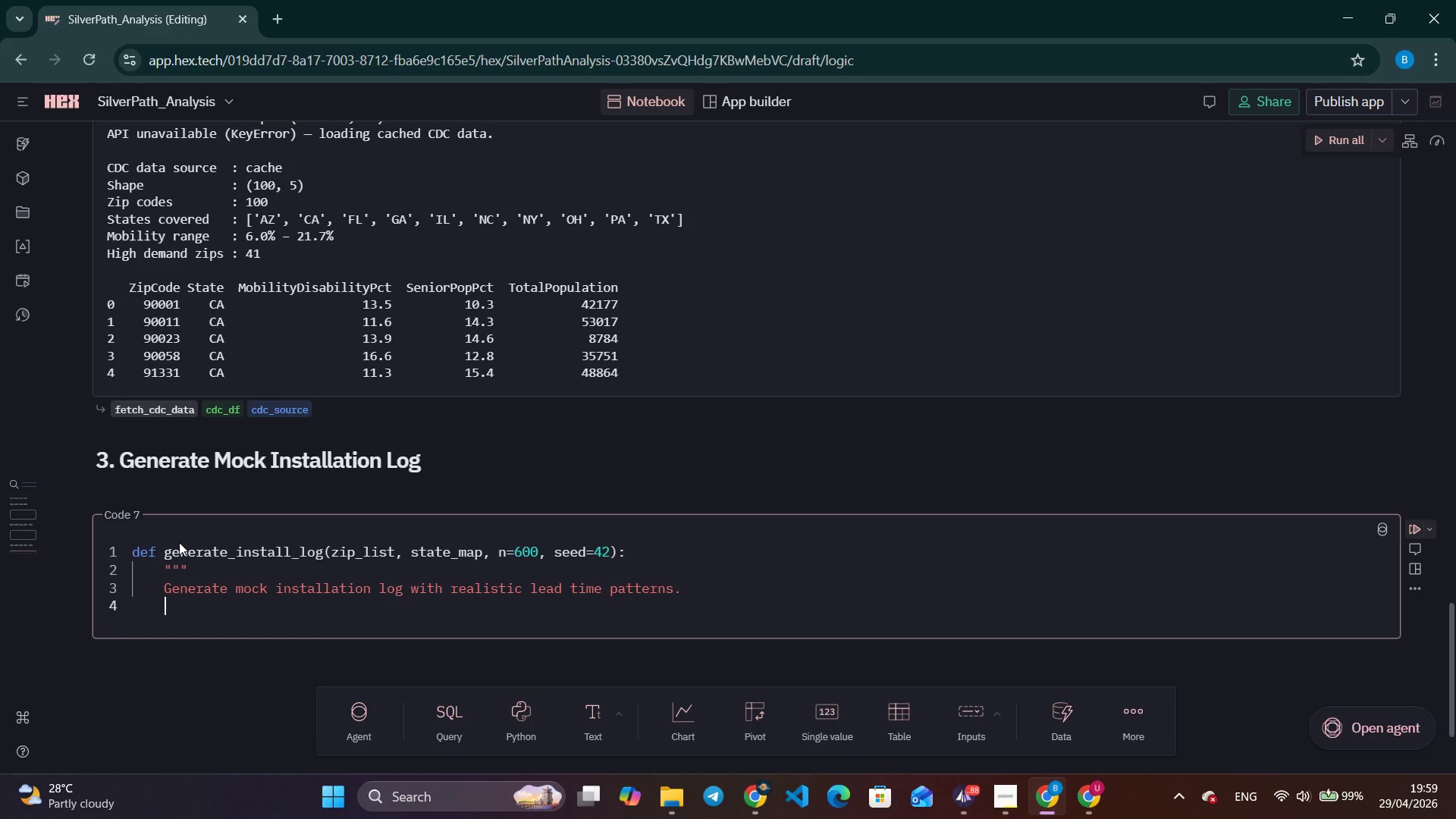 
type(Zip codes drawn from the CDC dataset to ensure lo)
key(Backspace)
key(Backspace)
type(join intergrity.)
 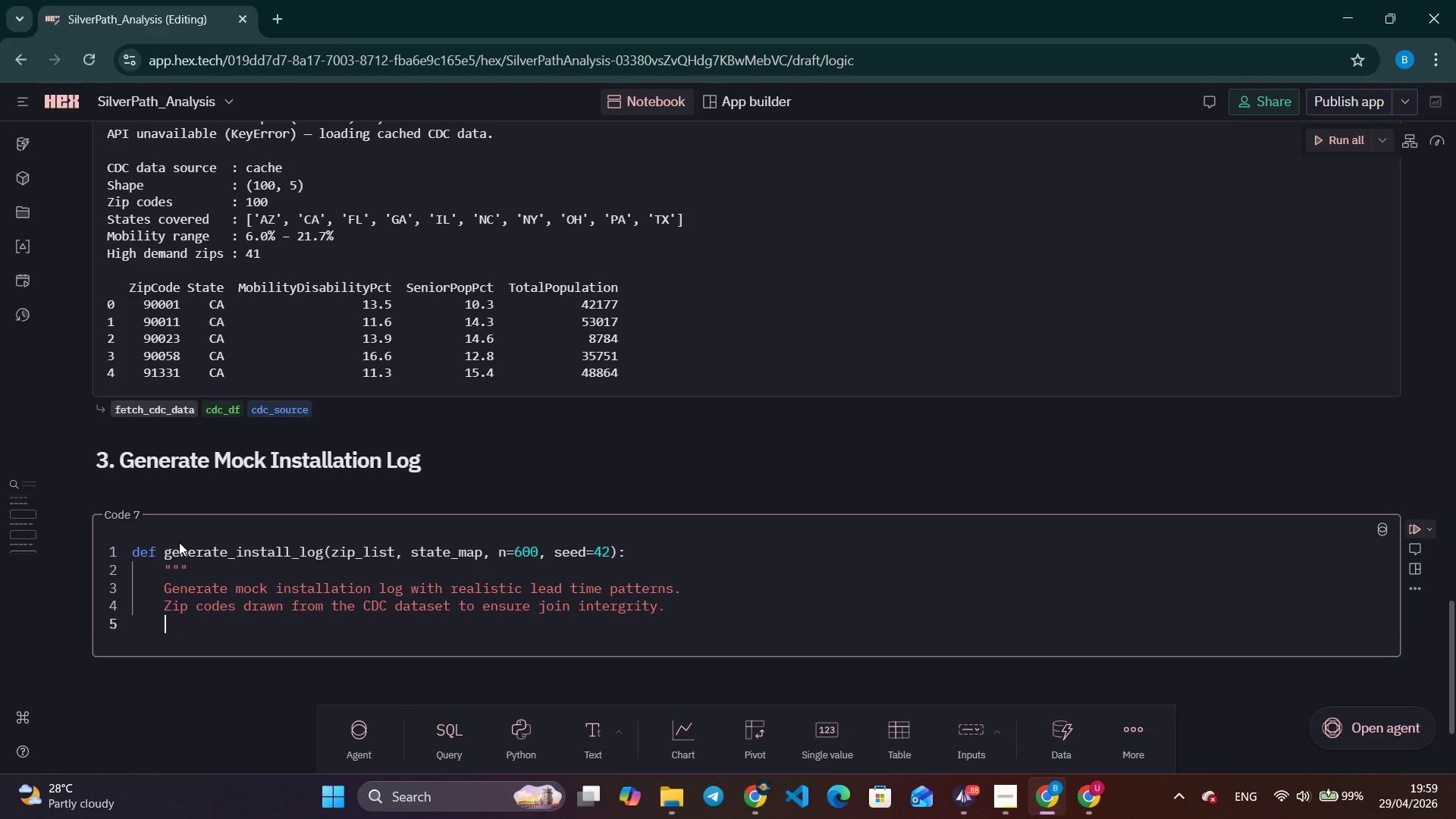 
key(Enter)
 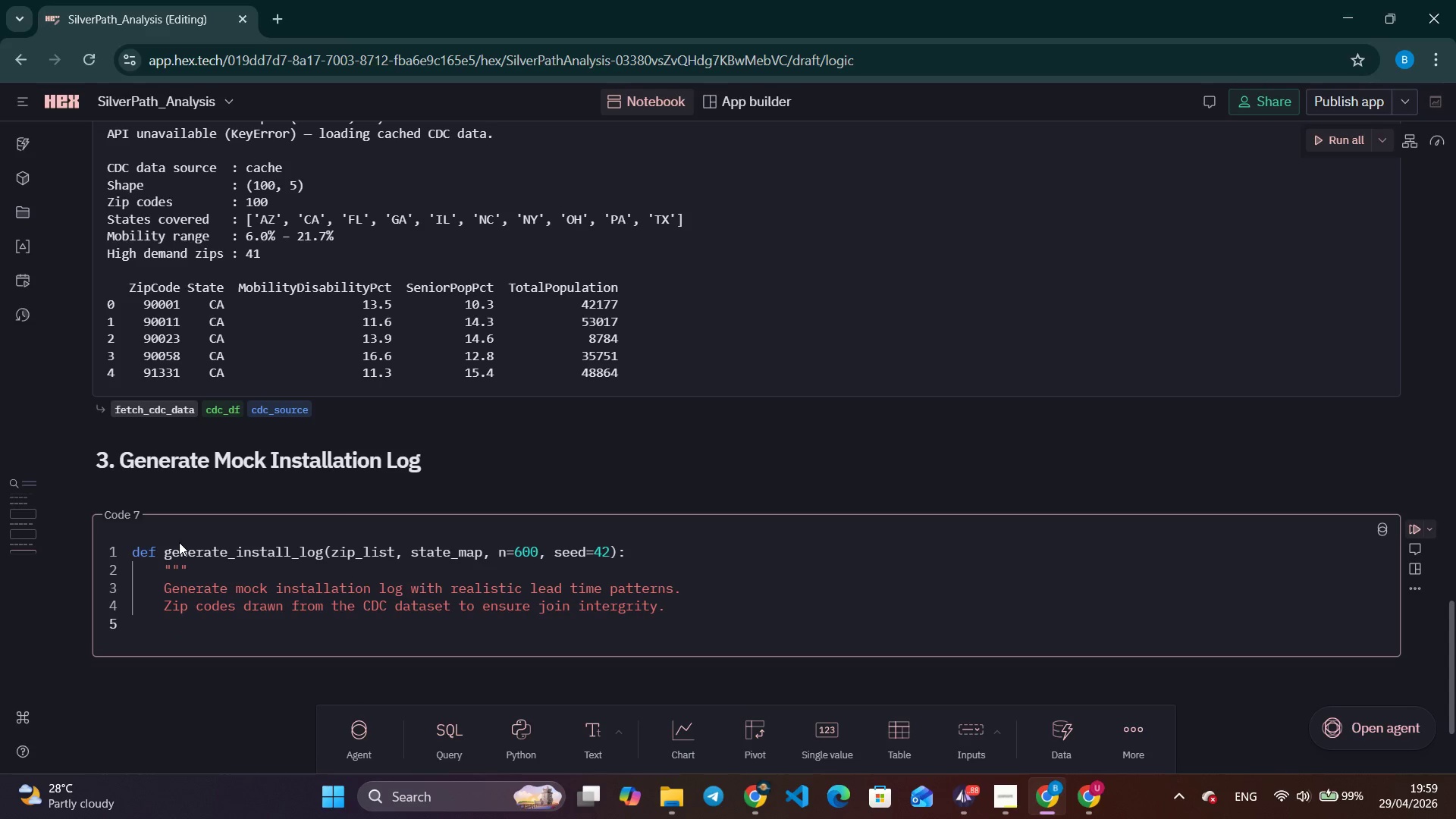 
type(%5 of tik)
key(Backspace)
type(ckets left incomplete (null X)
key(Backspace)
type(CompletionDate)
 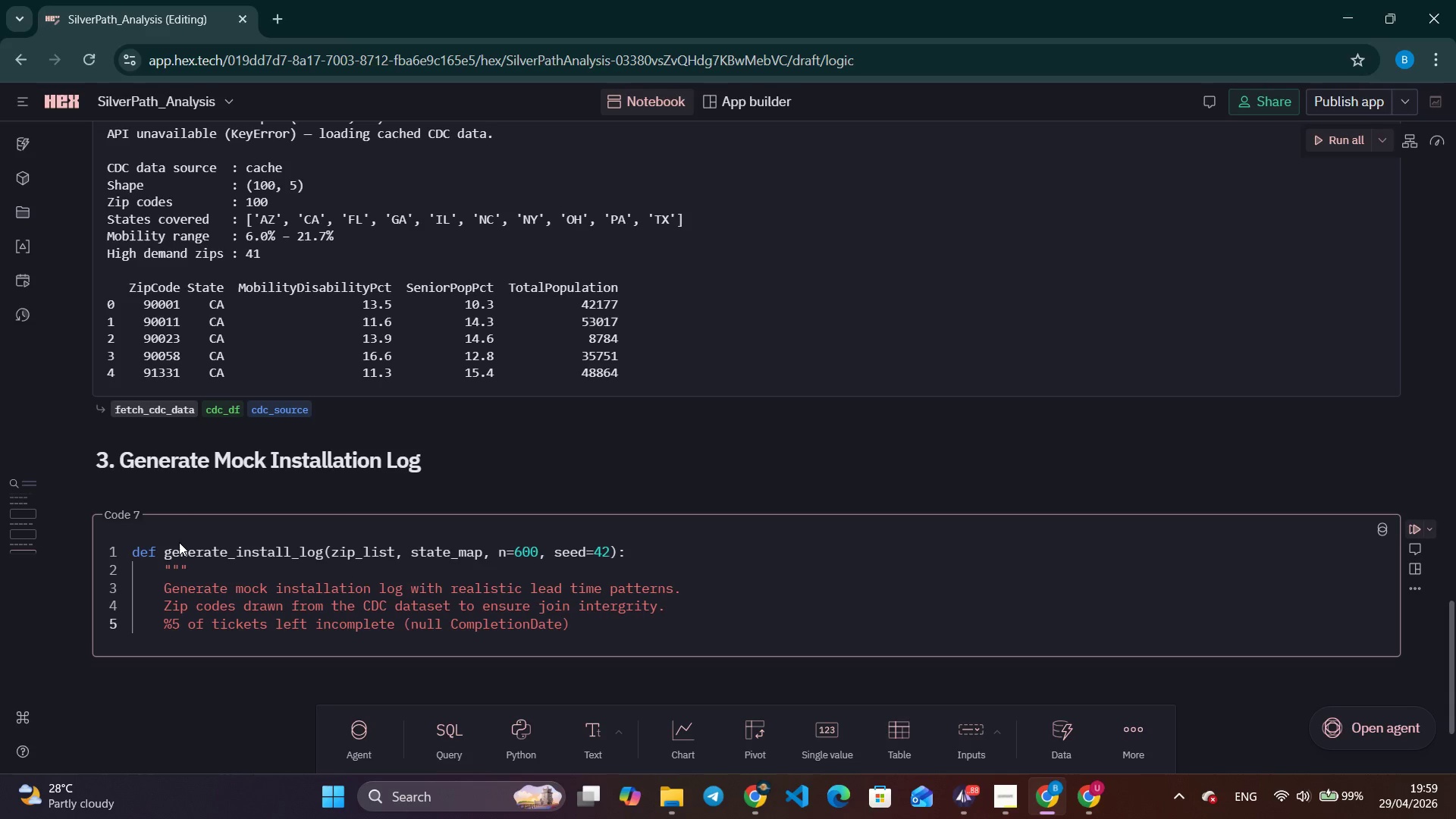 
key(ArrowRight)
 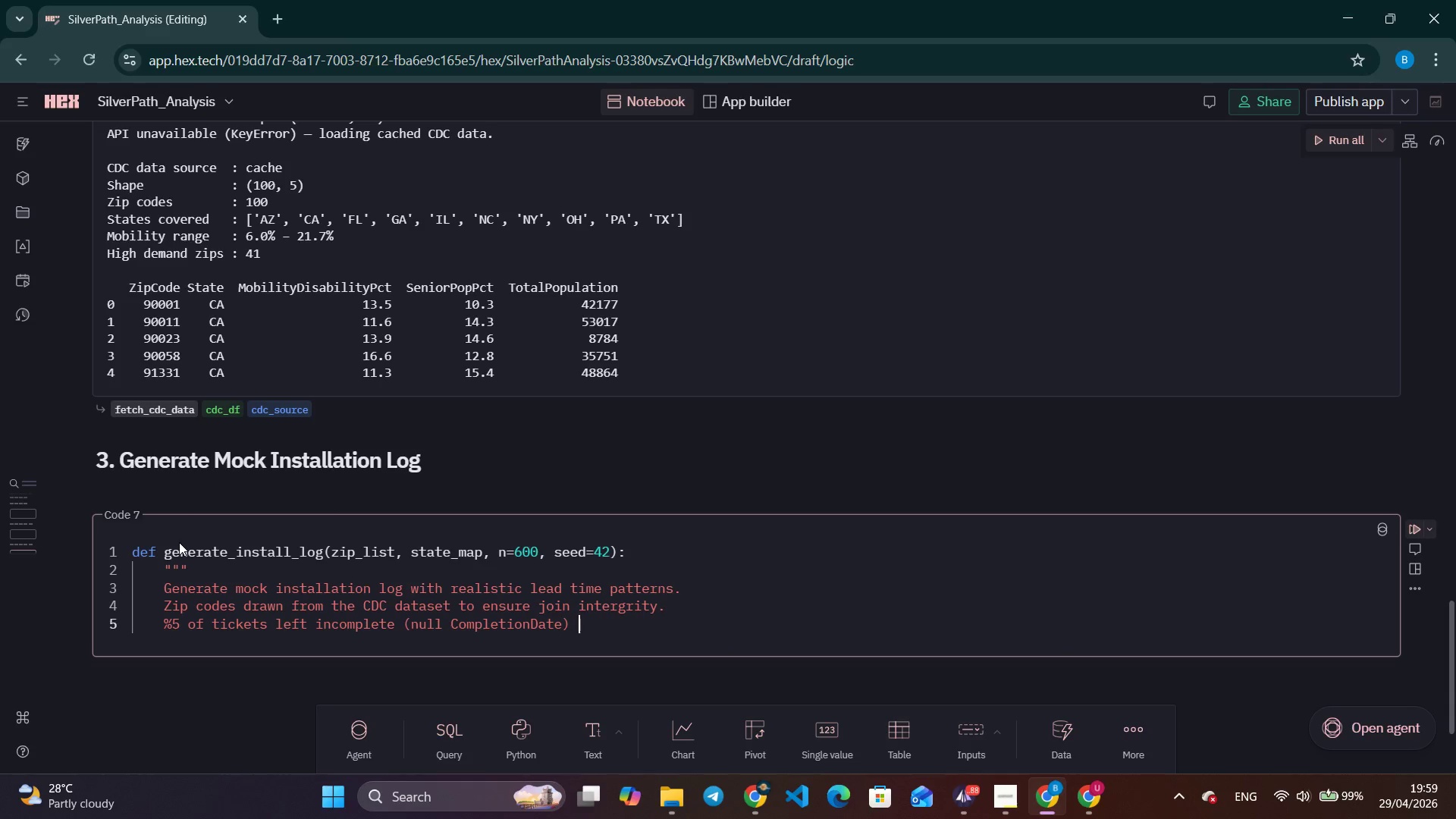 
type( to test null handling.)
 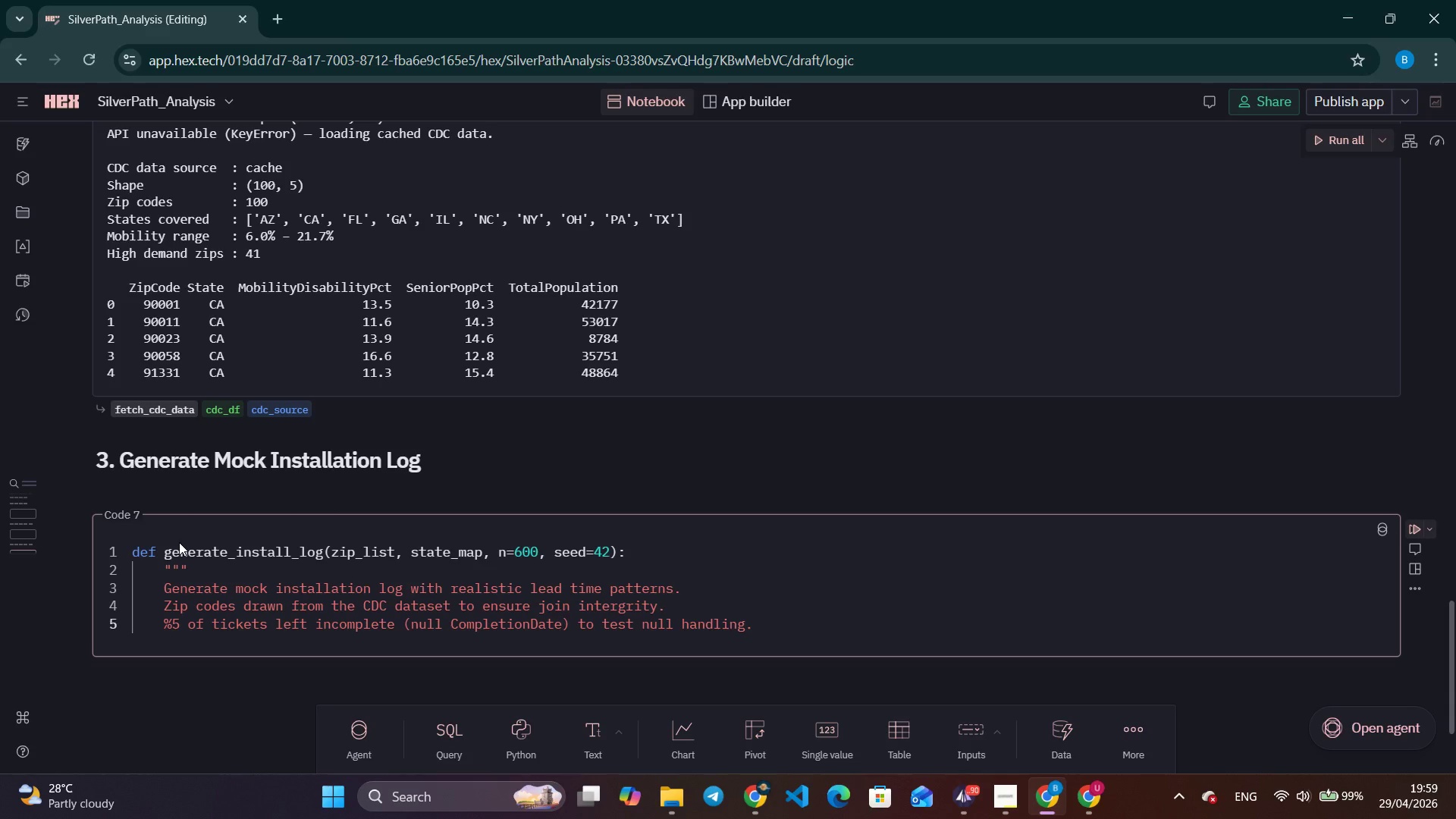 
wait(6.62)
 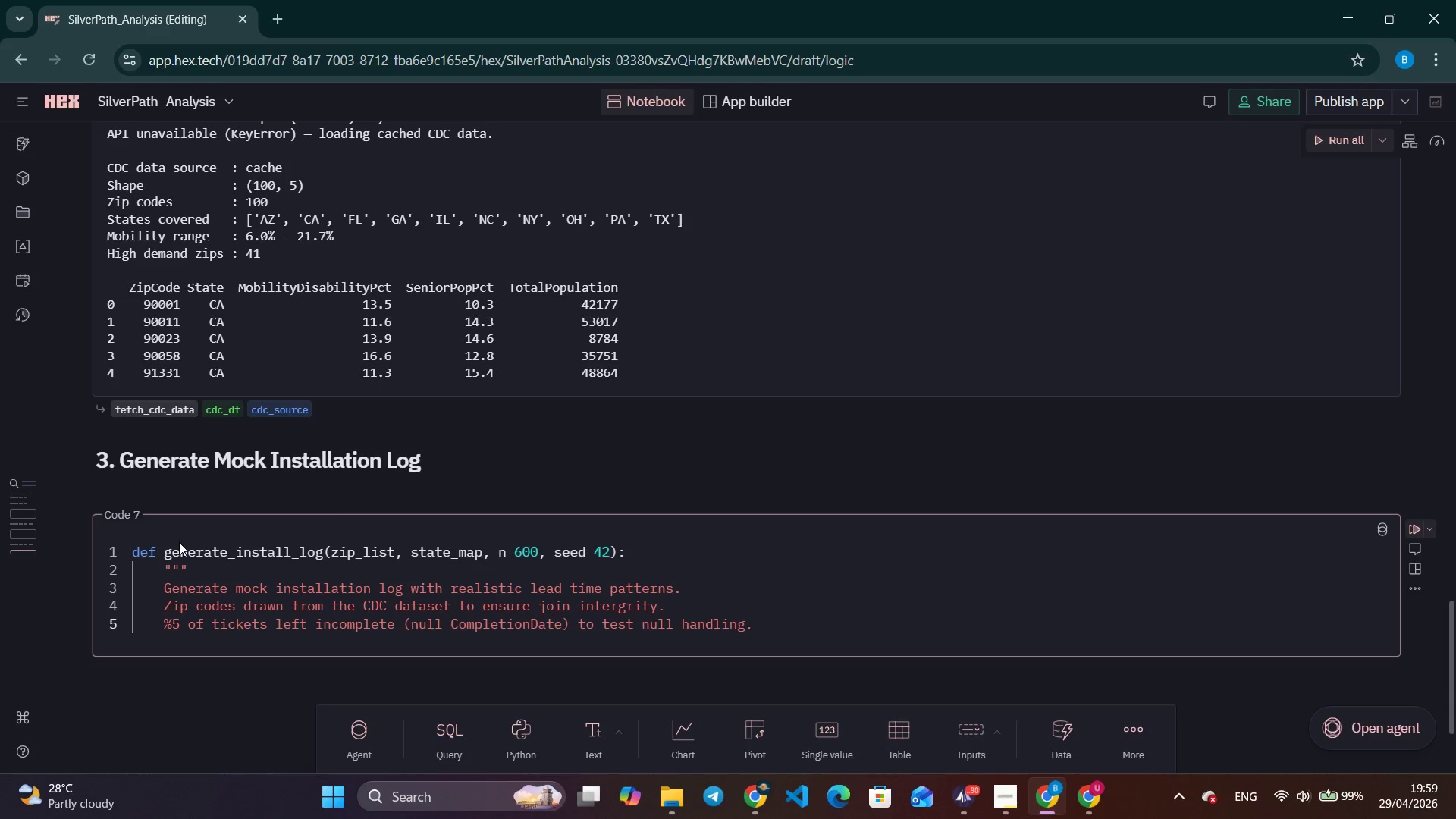 
key(Enter)
 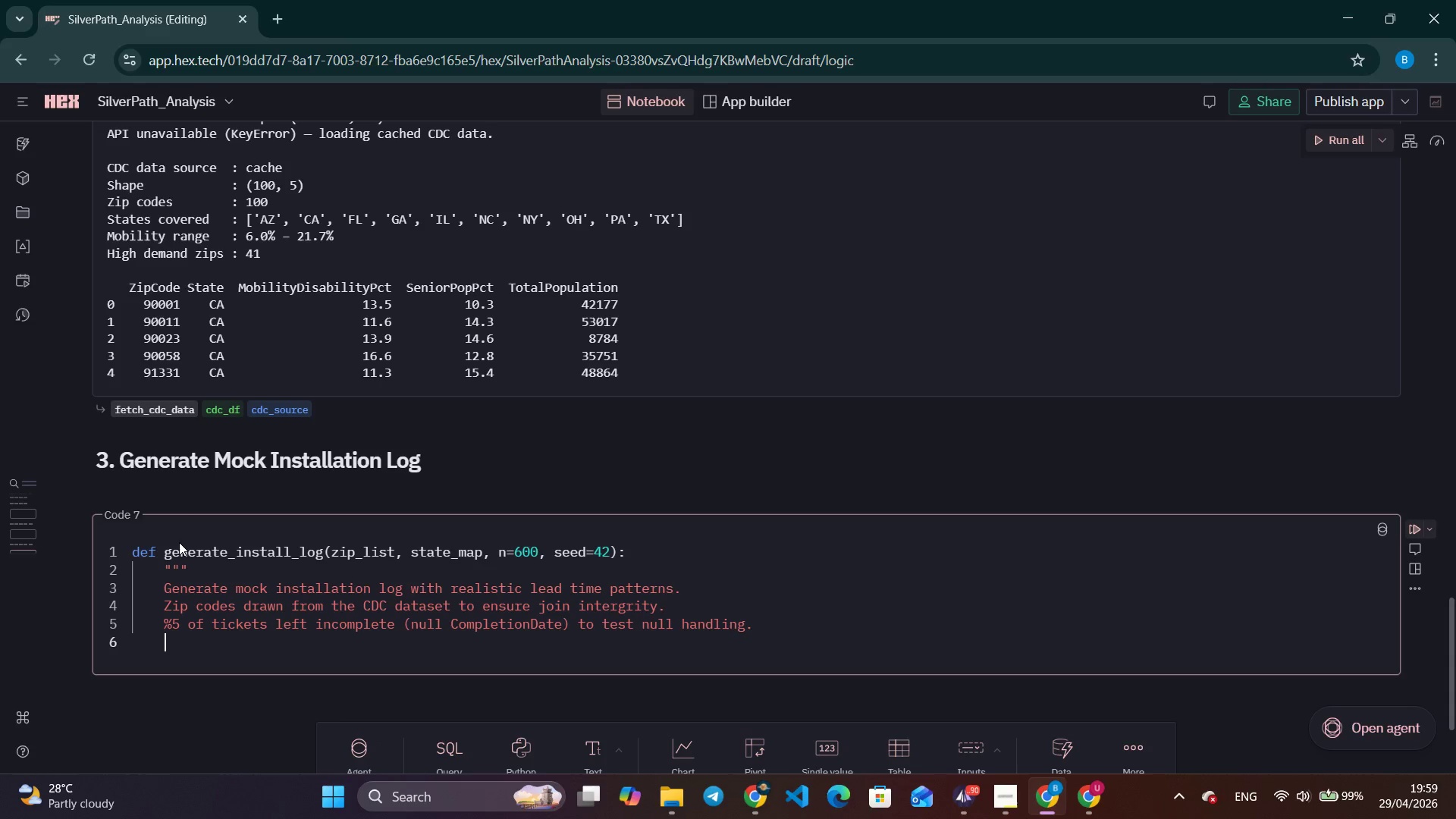 
key(Shift+Quote)
 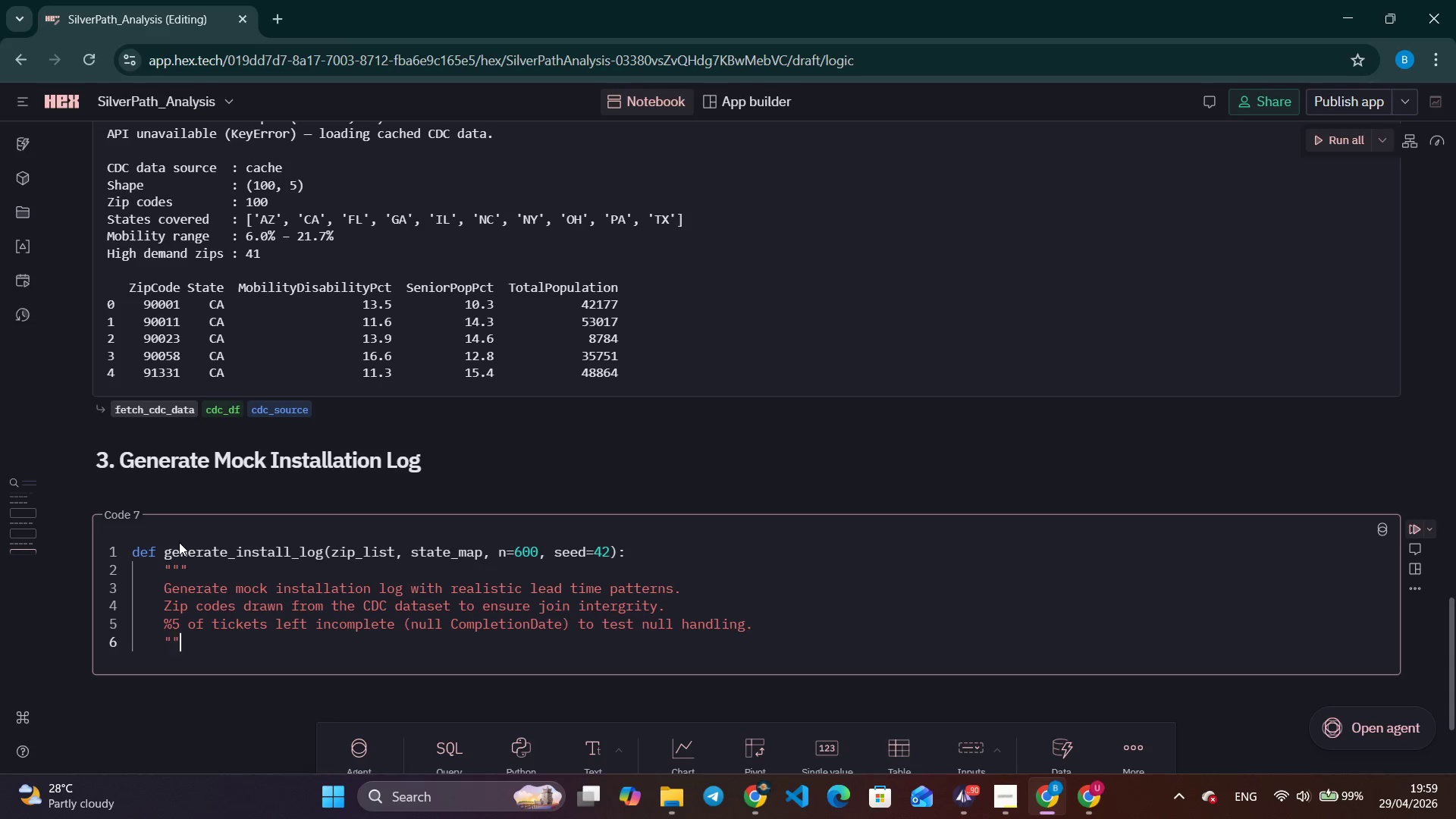 
key(Shift+Quote)
 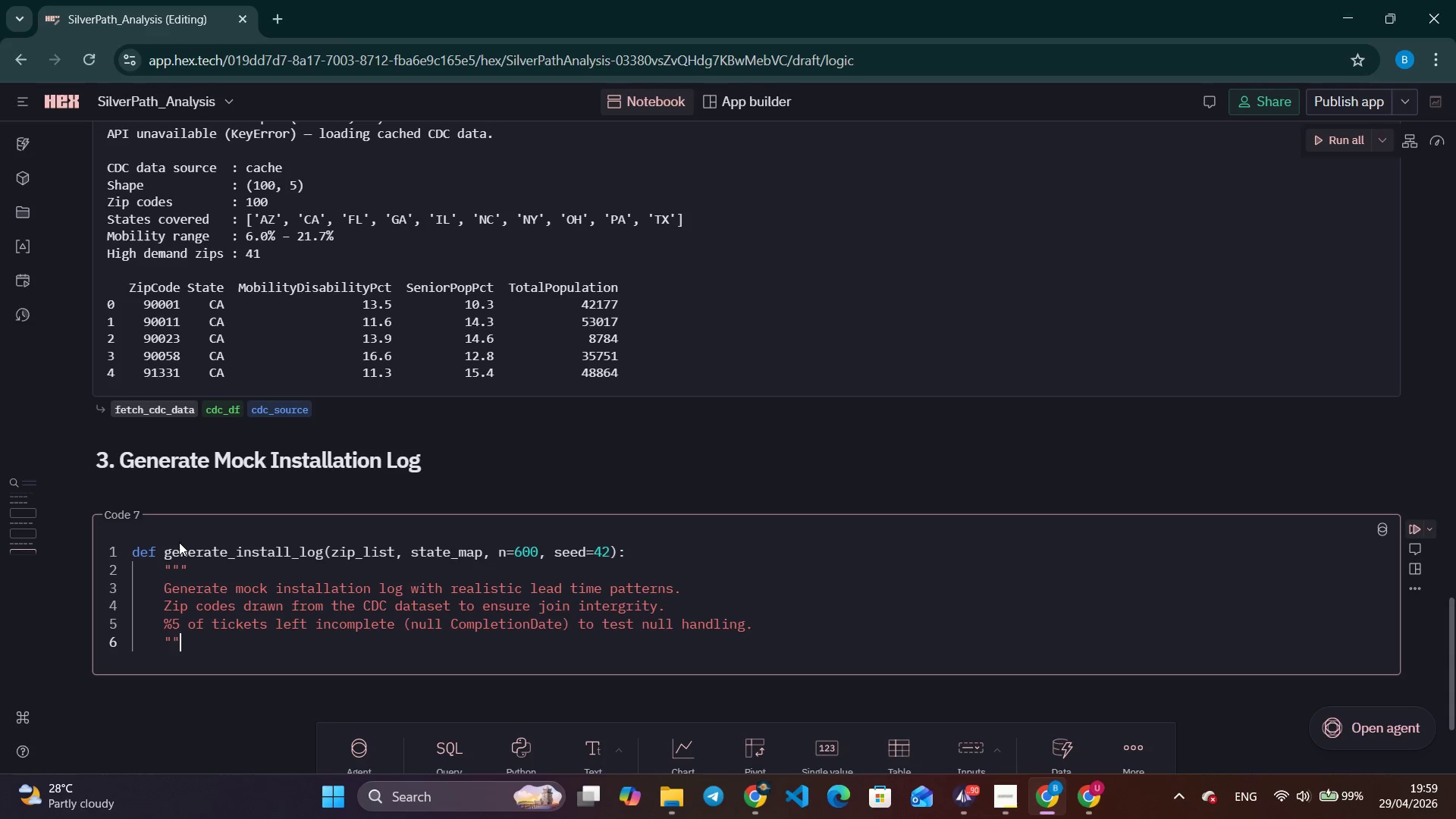 
key(Shift+Quote)
 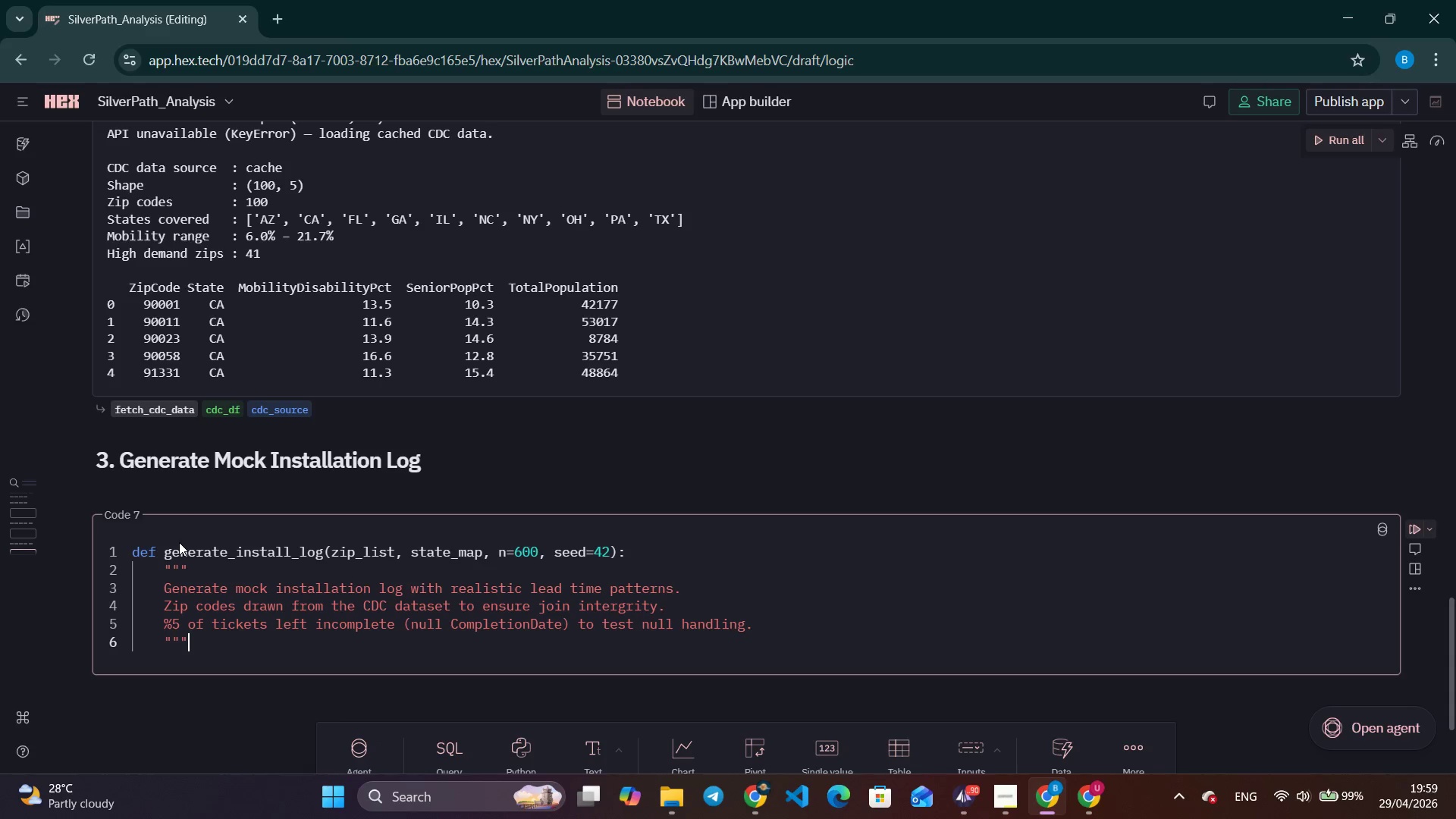 
key(Enter)
 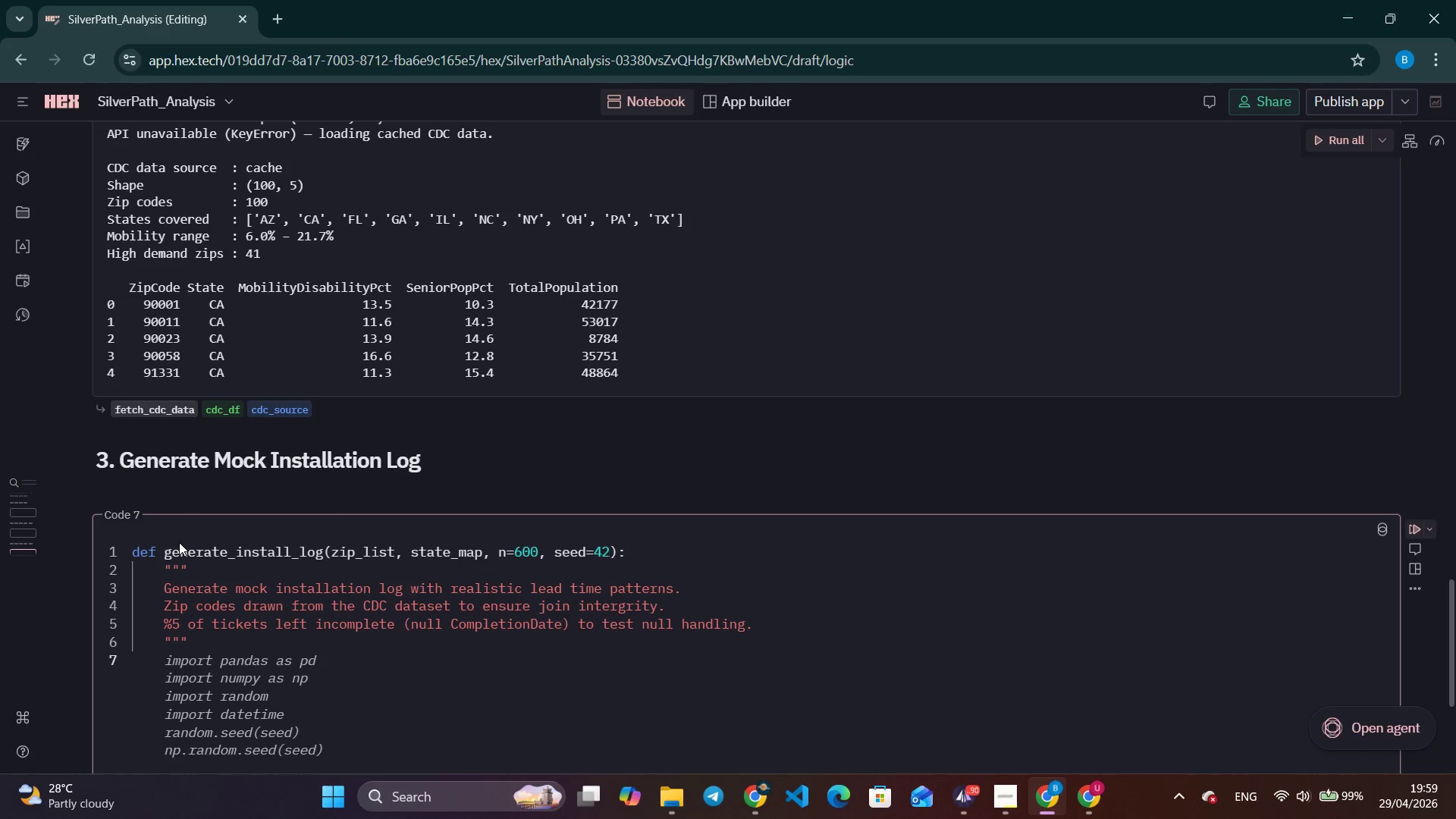 
type(np.random.seed)
key(Tab)
 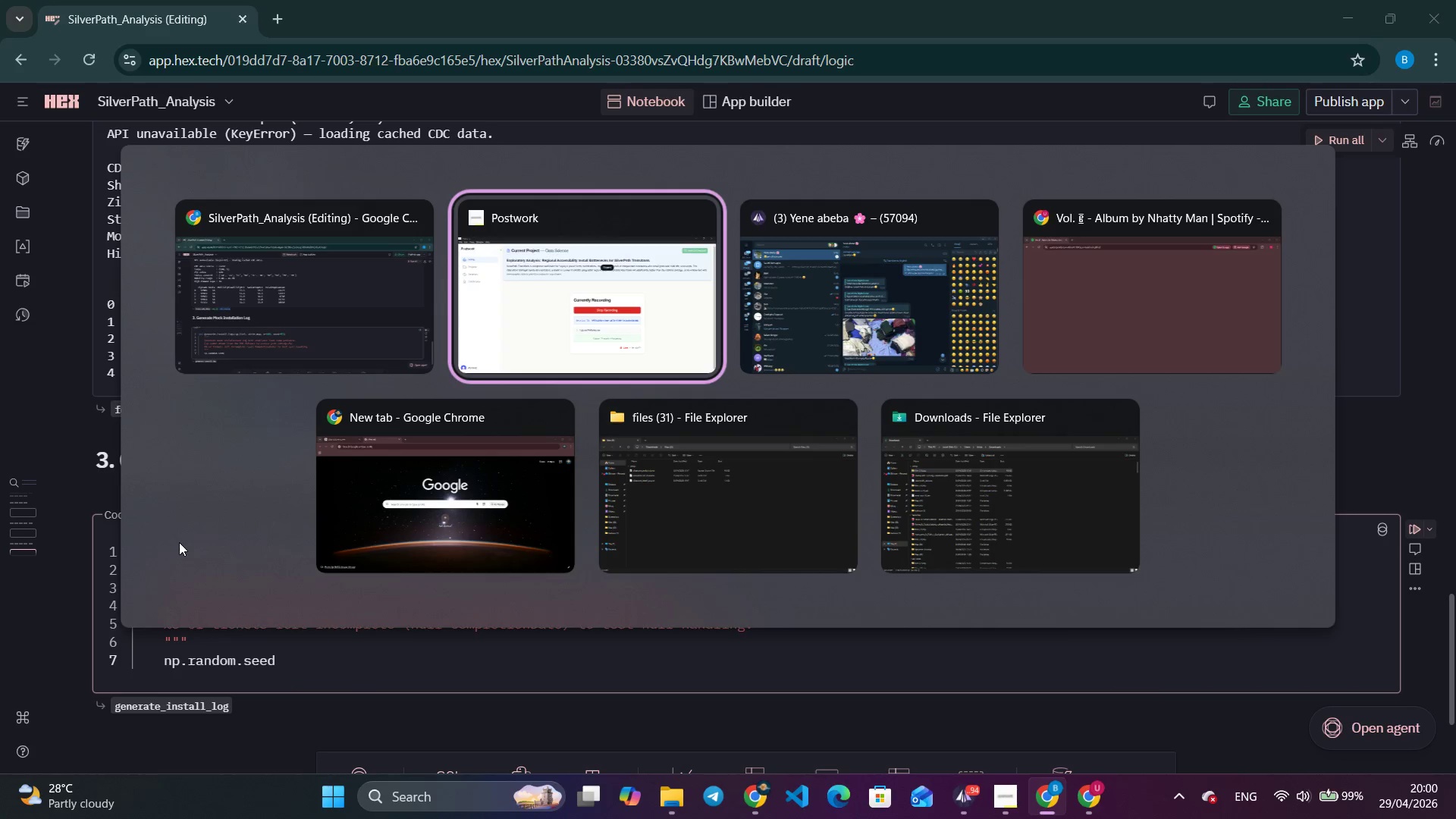 
hold_key(key=AltLeft, duration=2.47)
left_click([344, 302])
 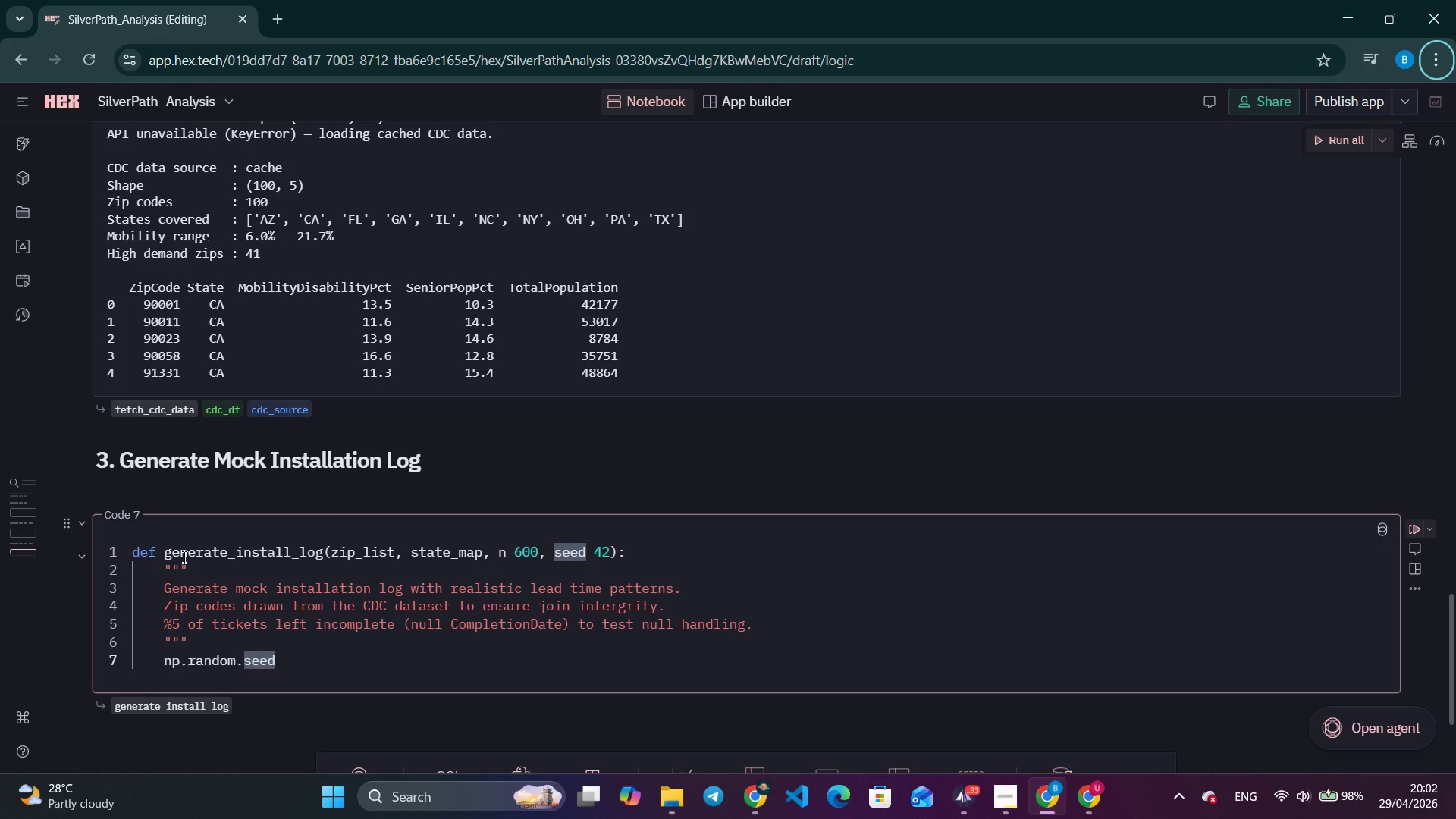 
wait(166.8)
 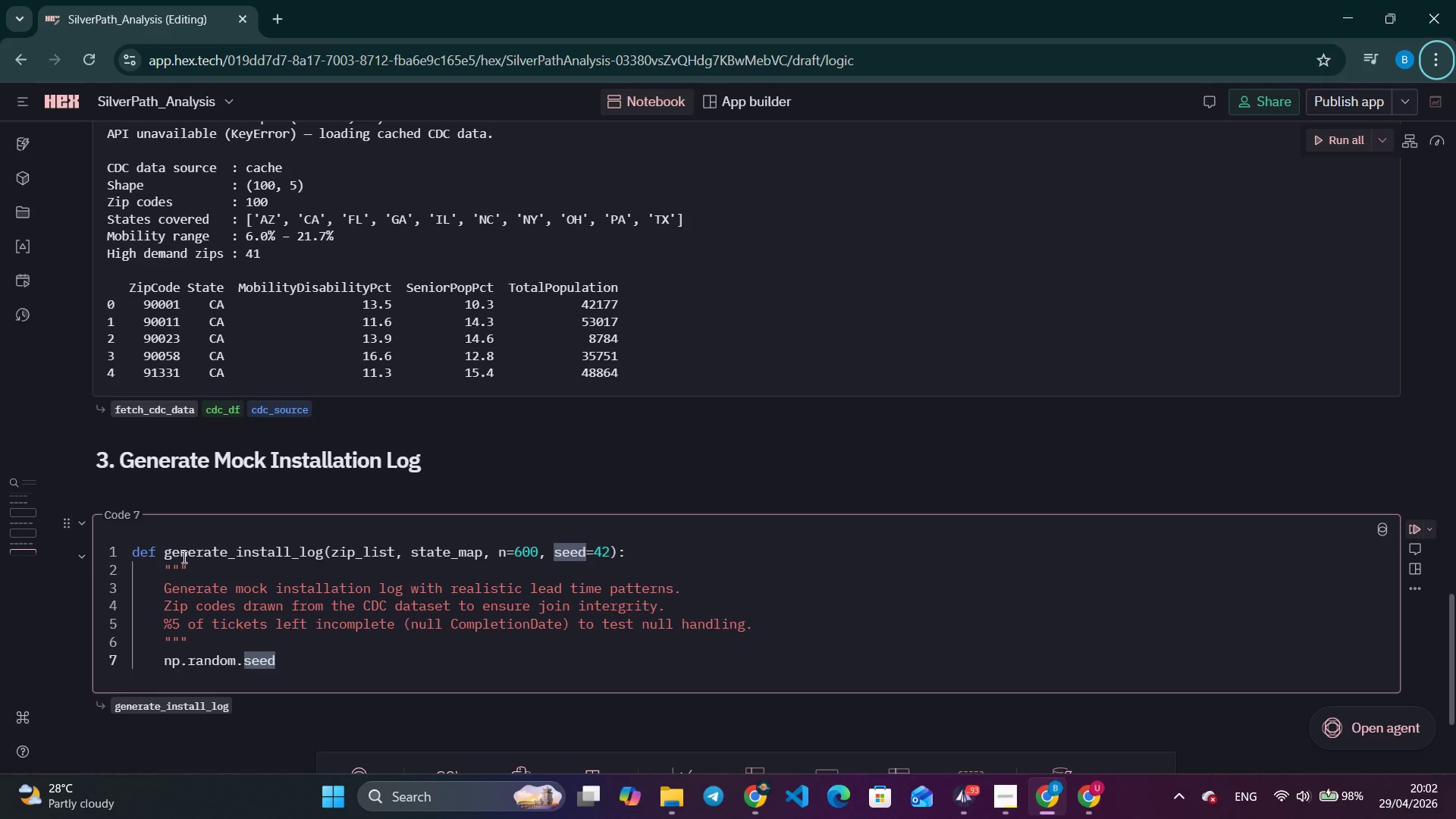 
left_click([334, 651])
 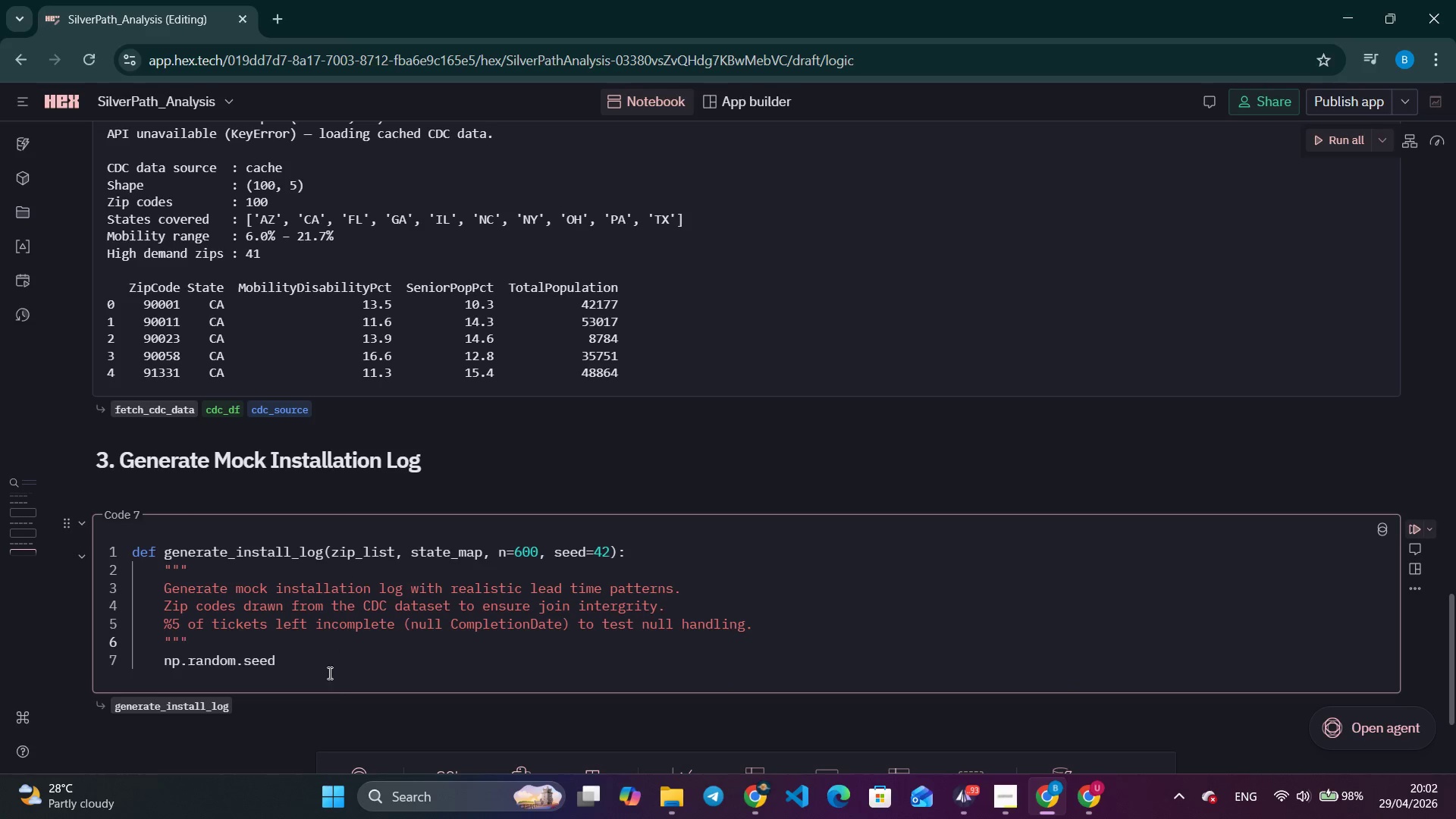 
left_click([326, 670])
 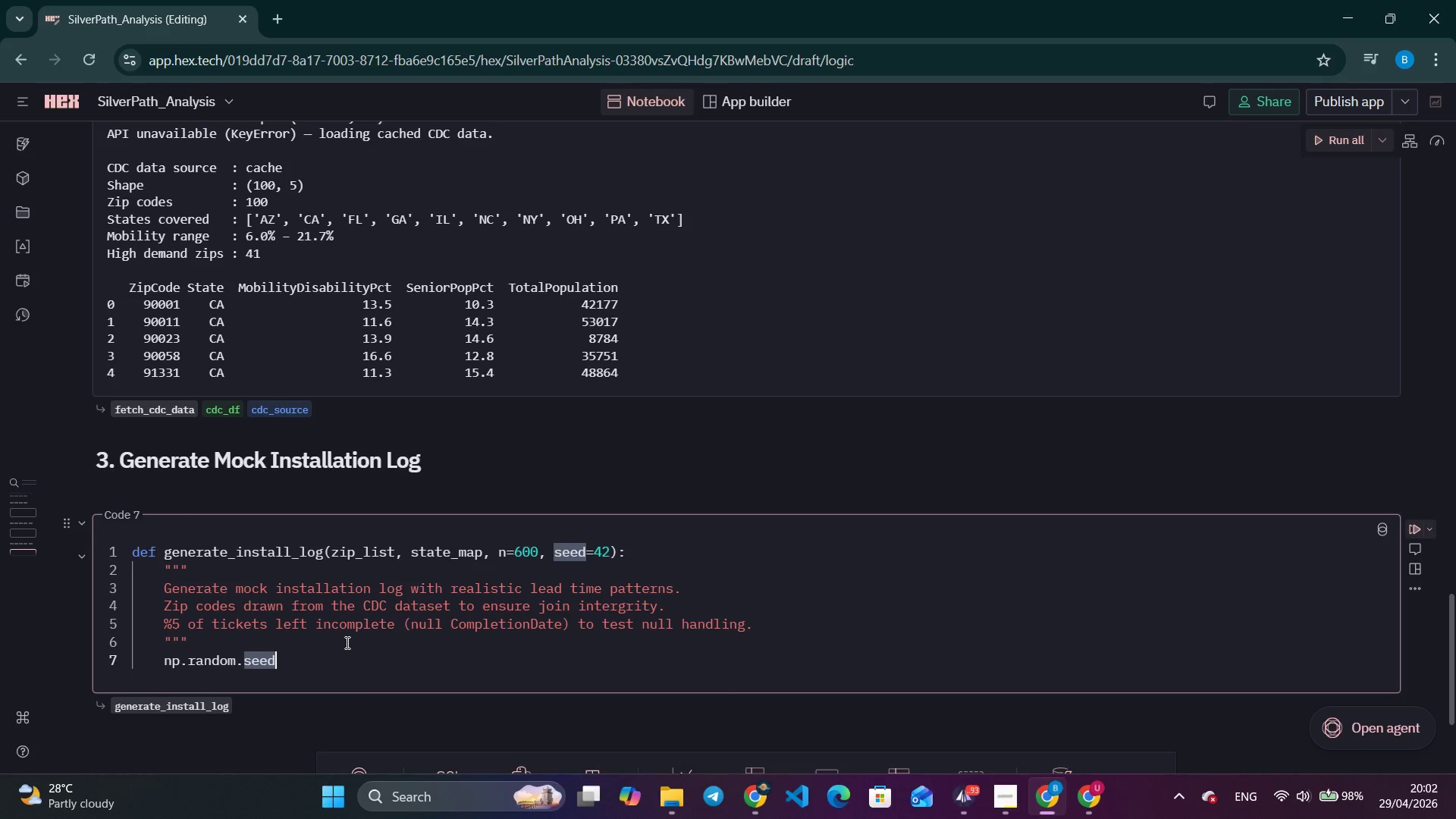 
scroll: coordinate [346, 642], scroll_direction: down, amount: 4.0
 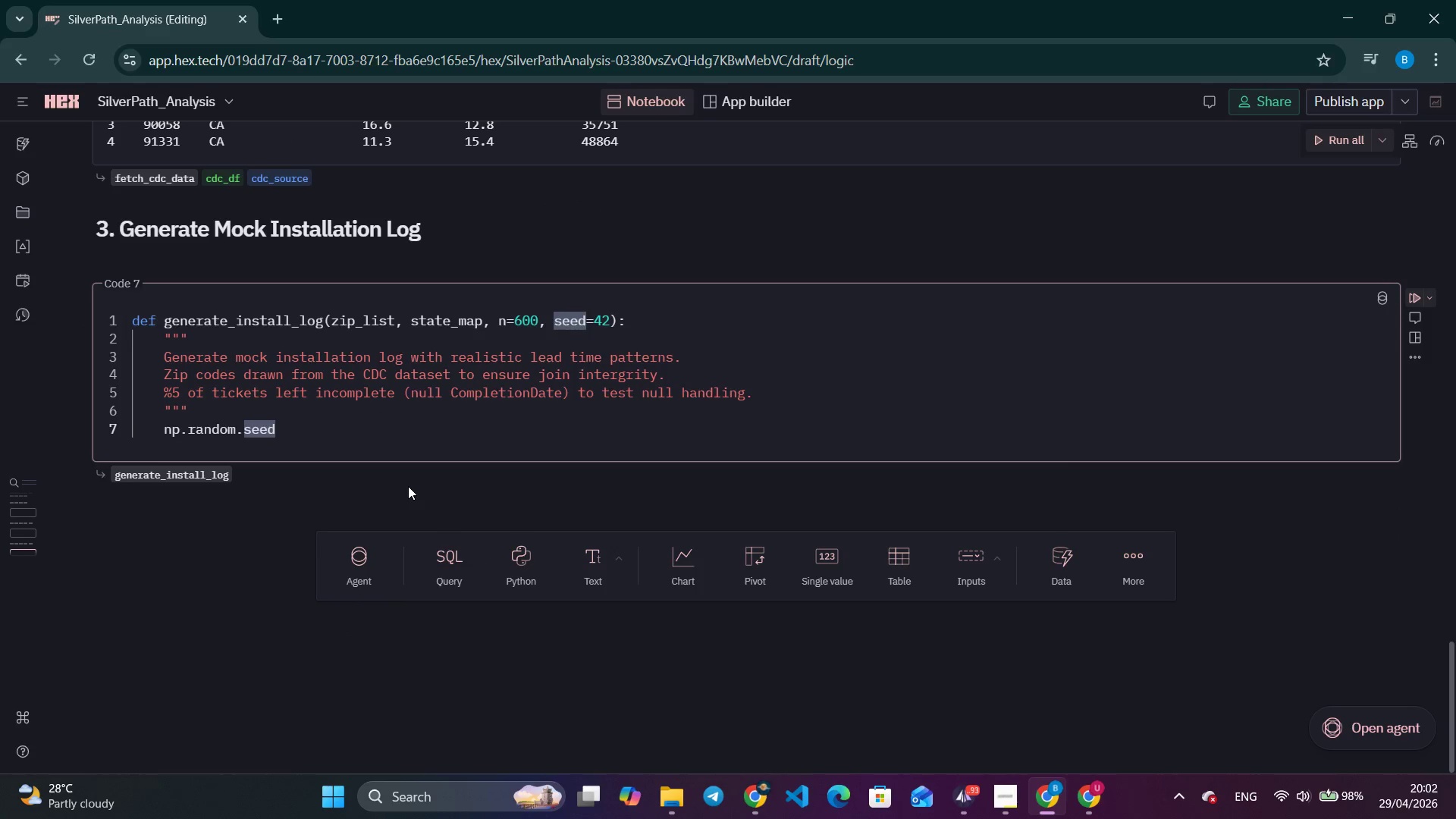 
type((seed)
 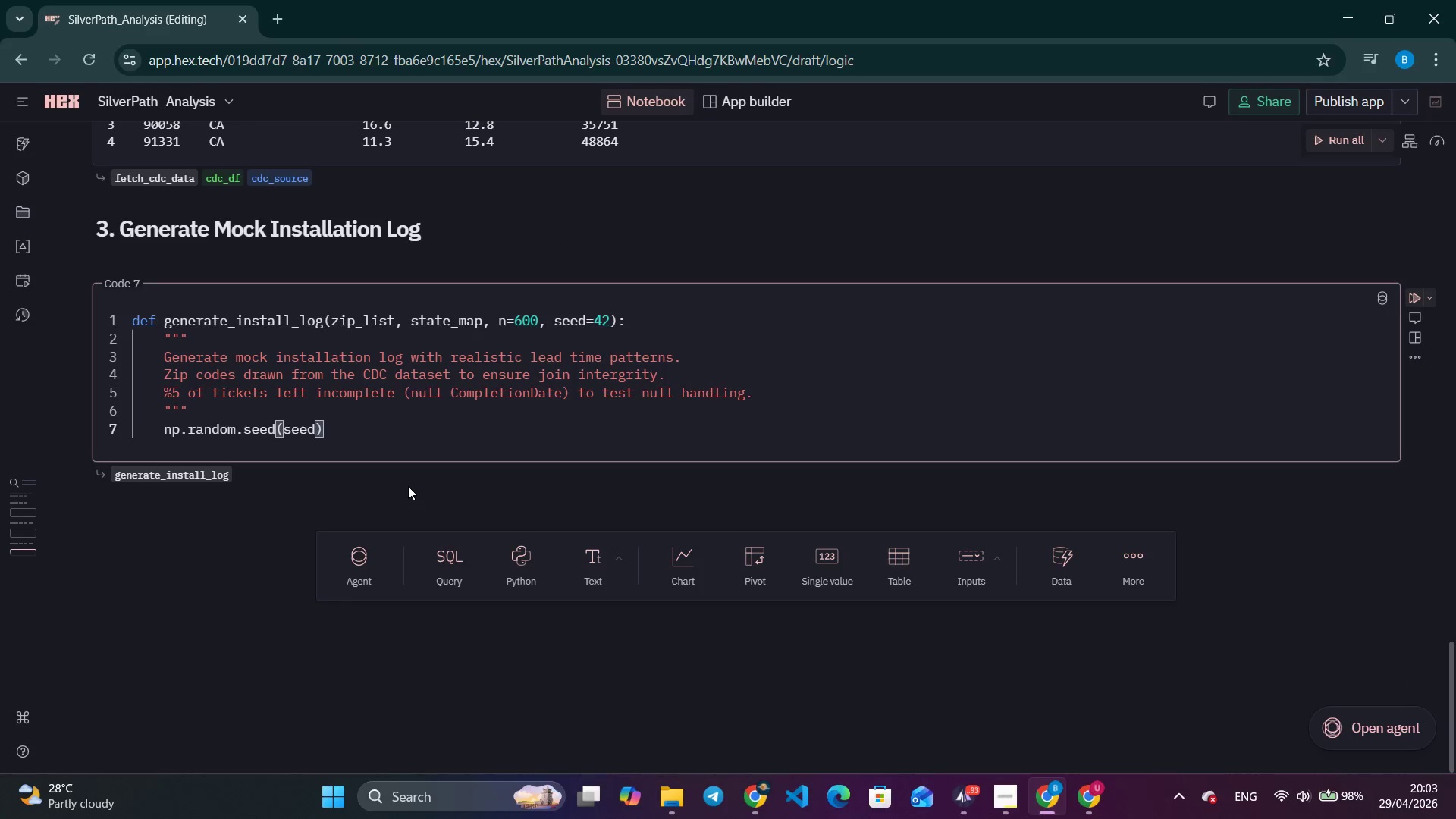 
key(ArrowRight)
 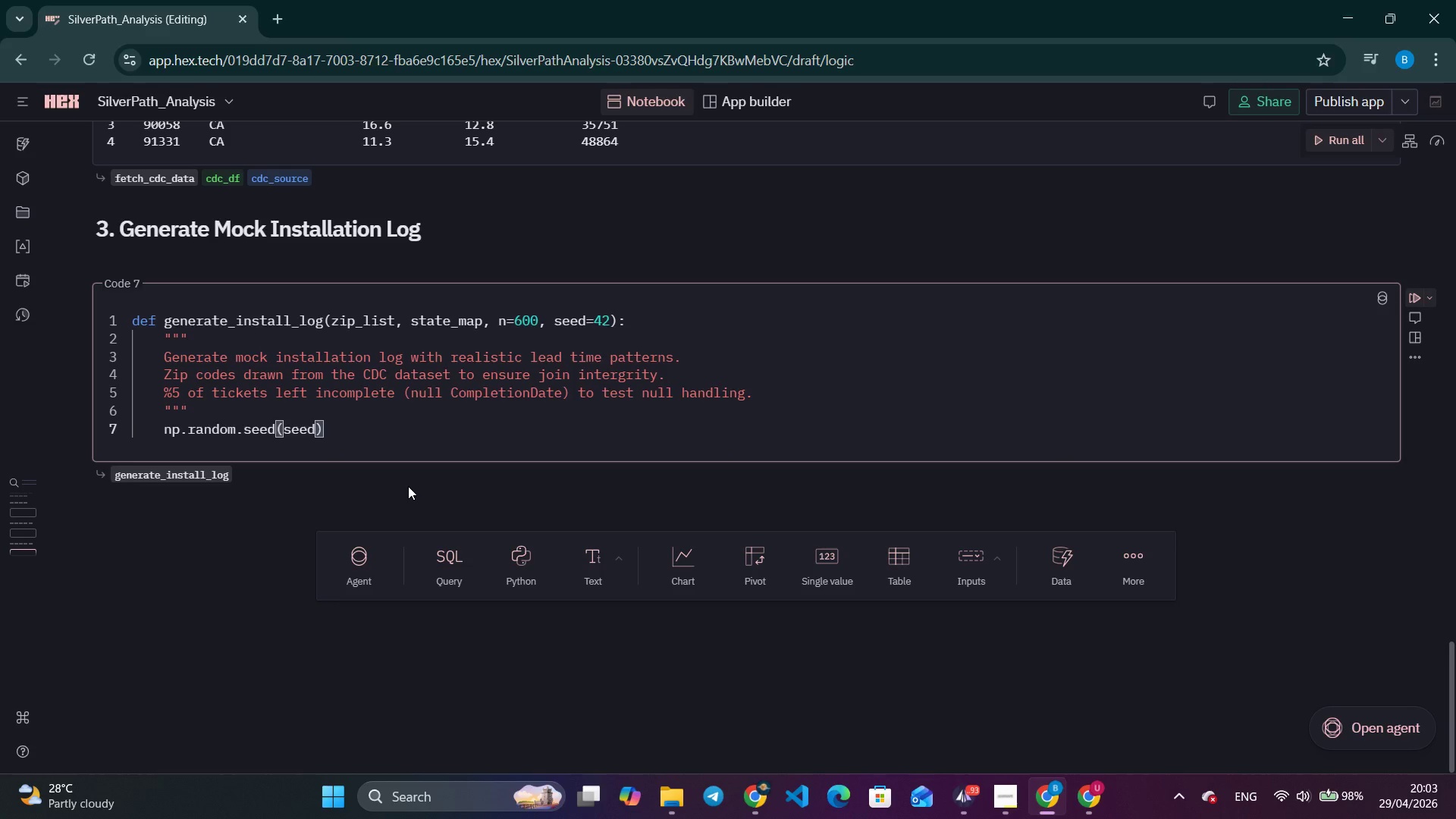 
key(Enter)
 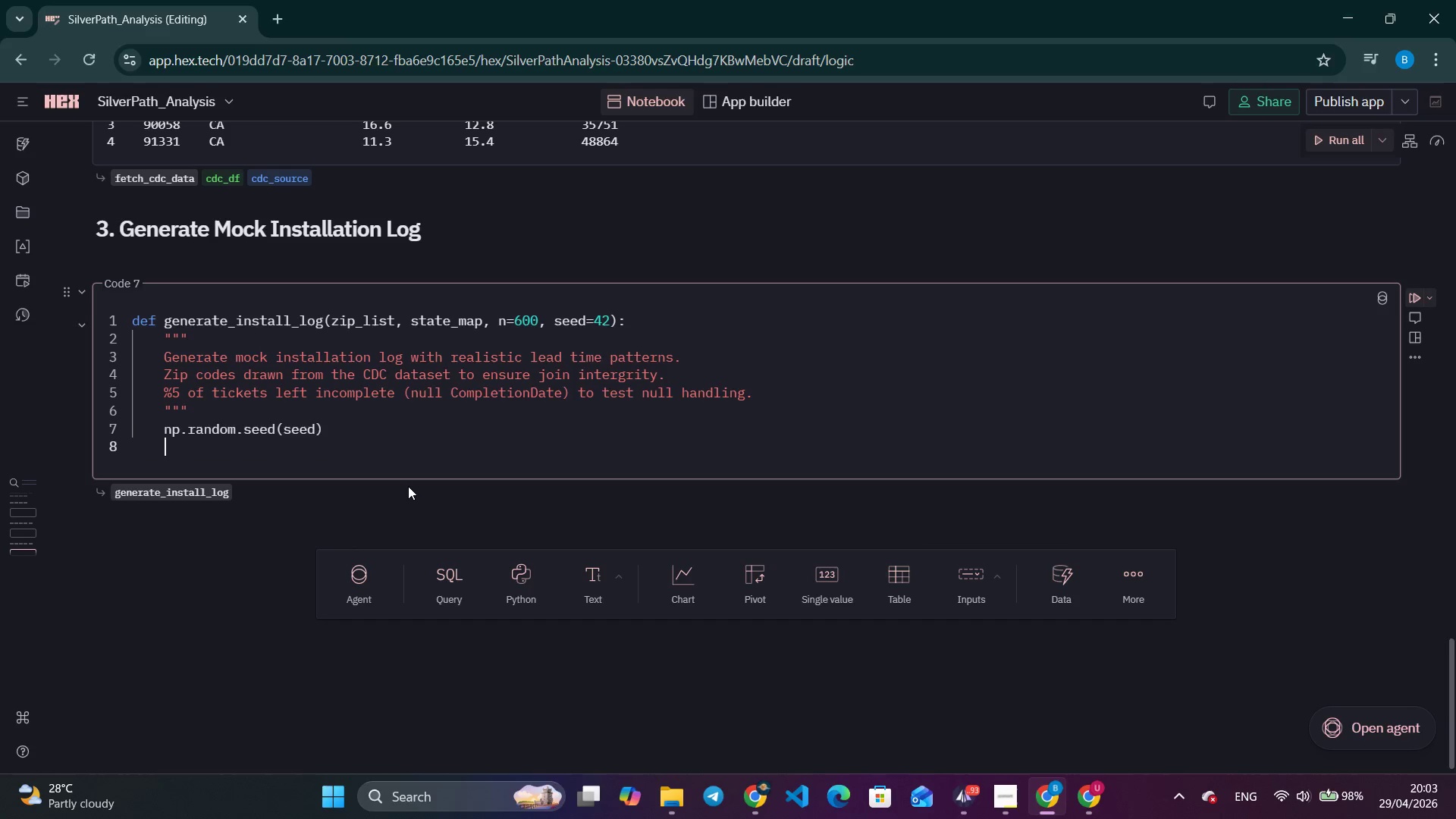 
type(dates = p[)
key(Backspace)
type(d.)
 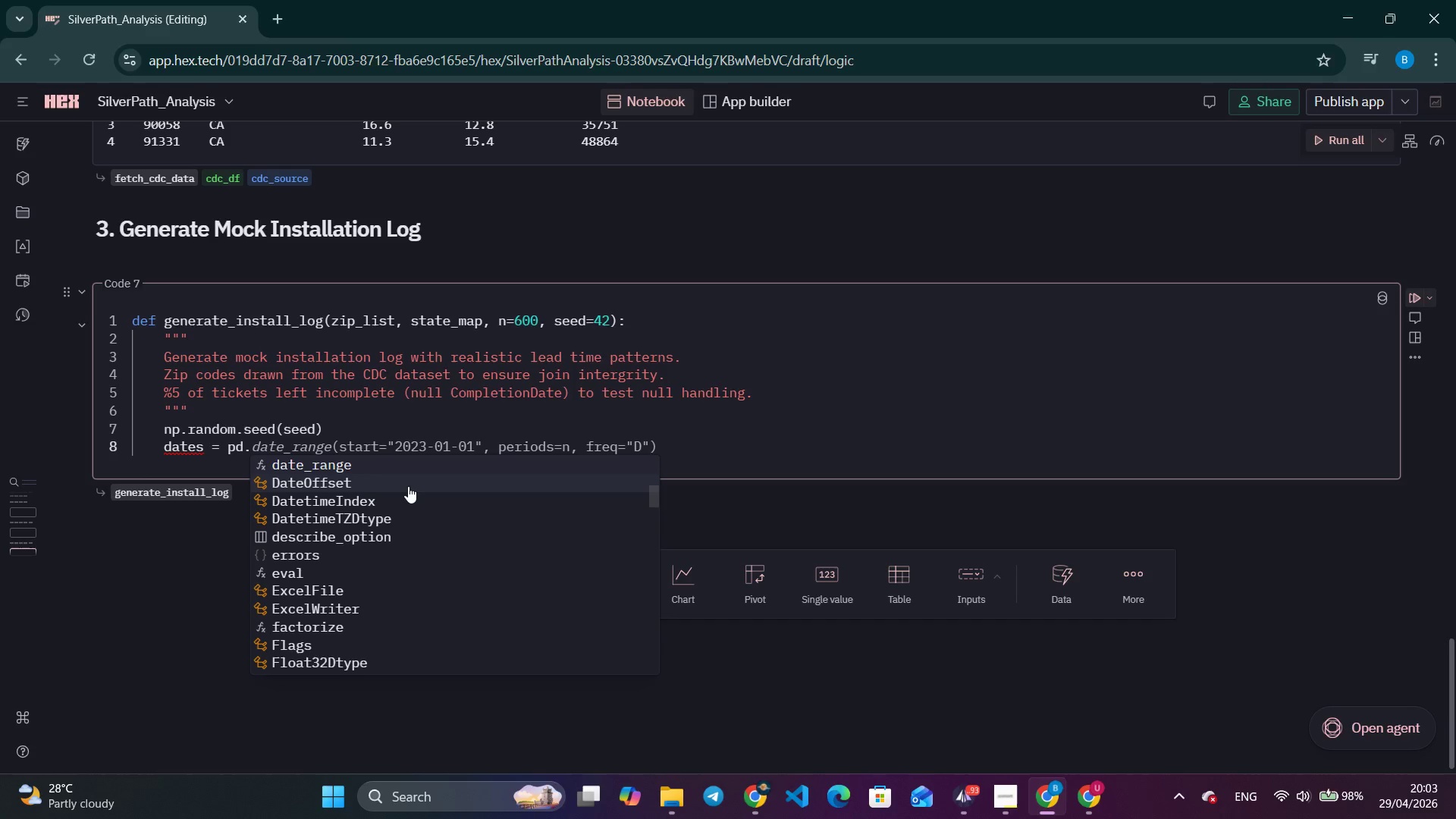 
key(Control+ArrowRight)
 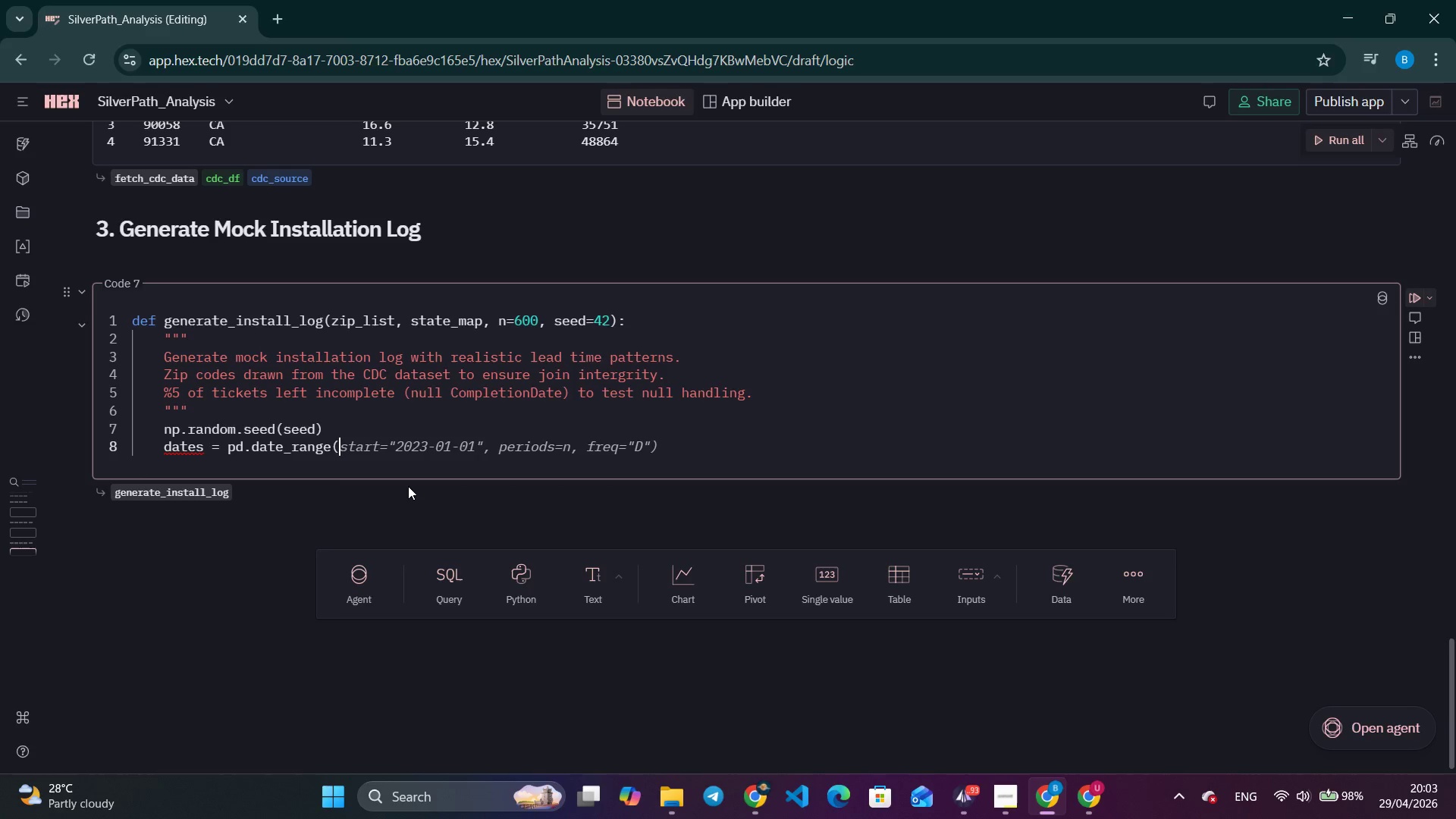 
key(Control+ArrowRight)
 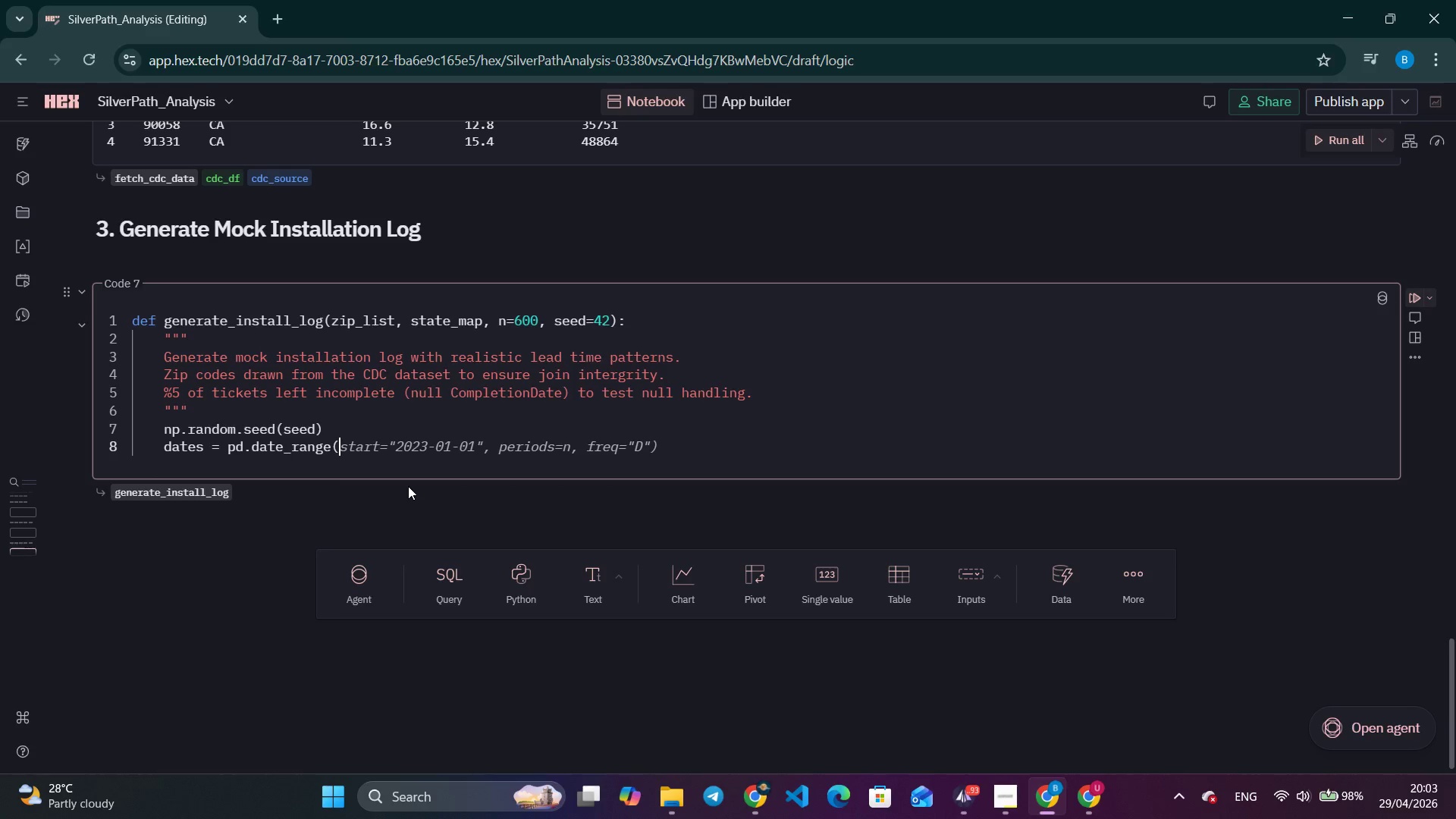 
type('2022-01-01)
 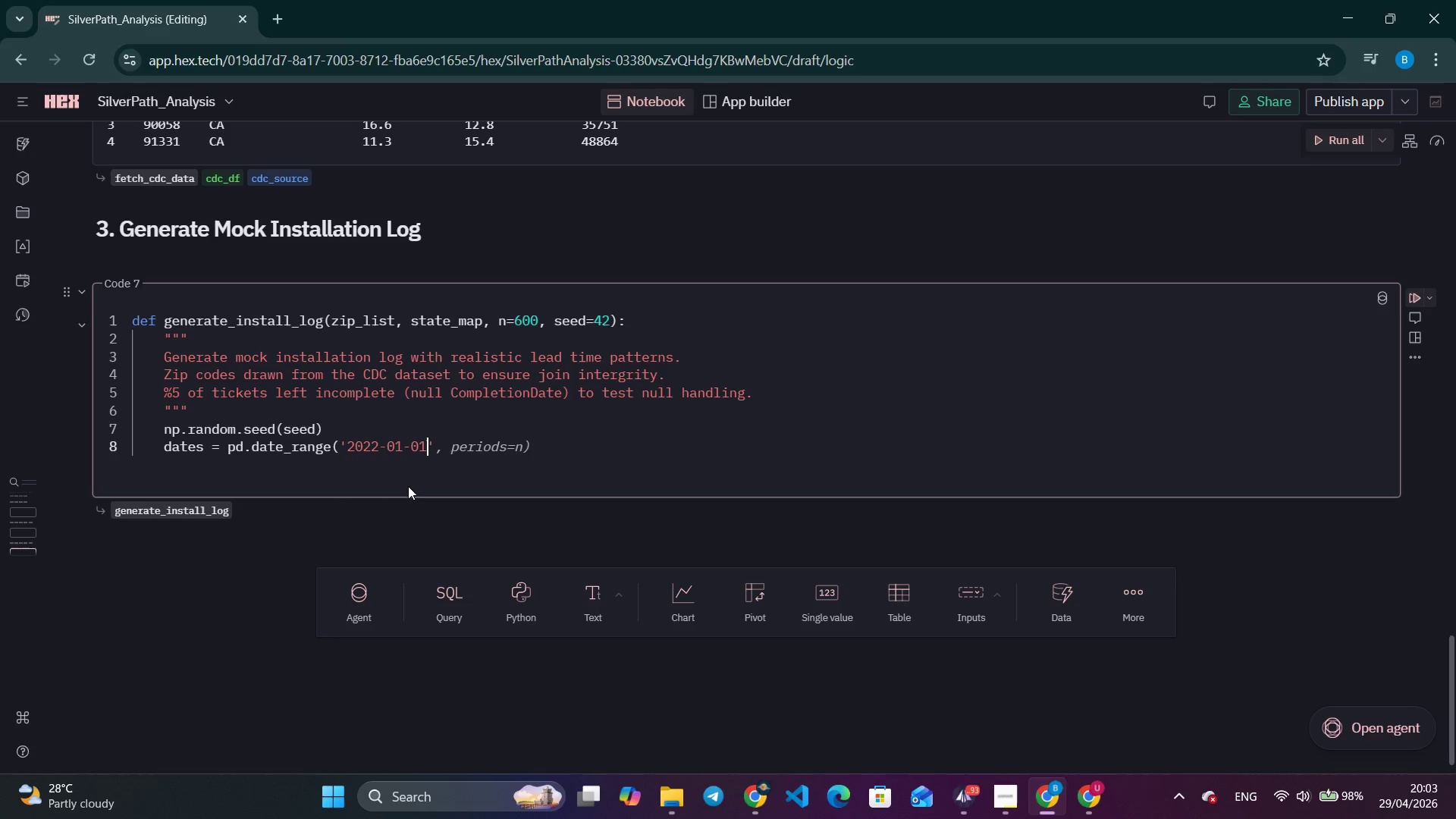 
key(ArrowRight)
 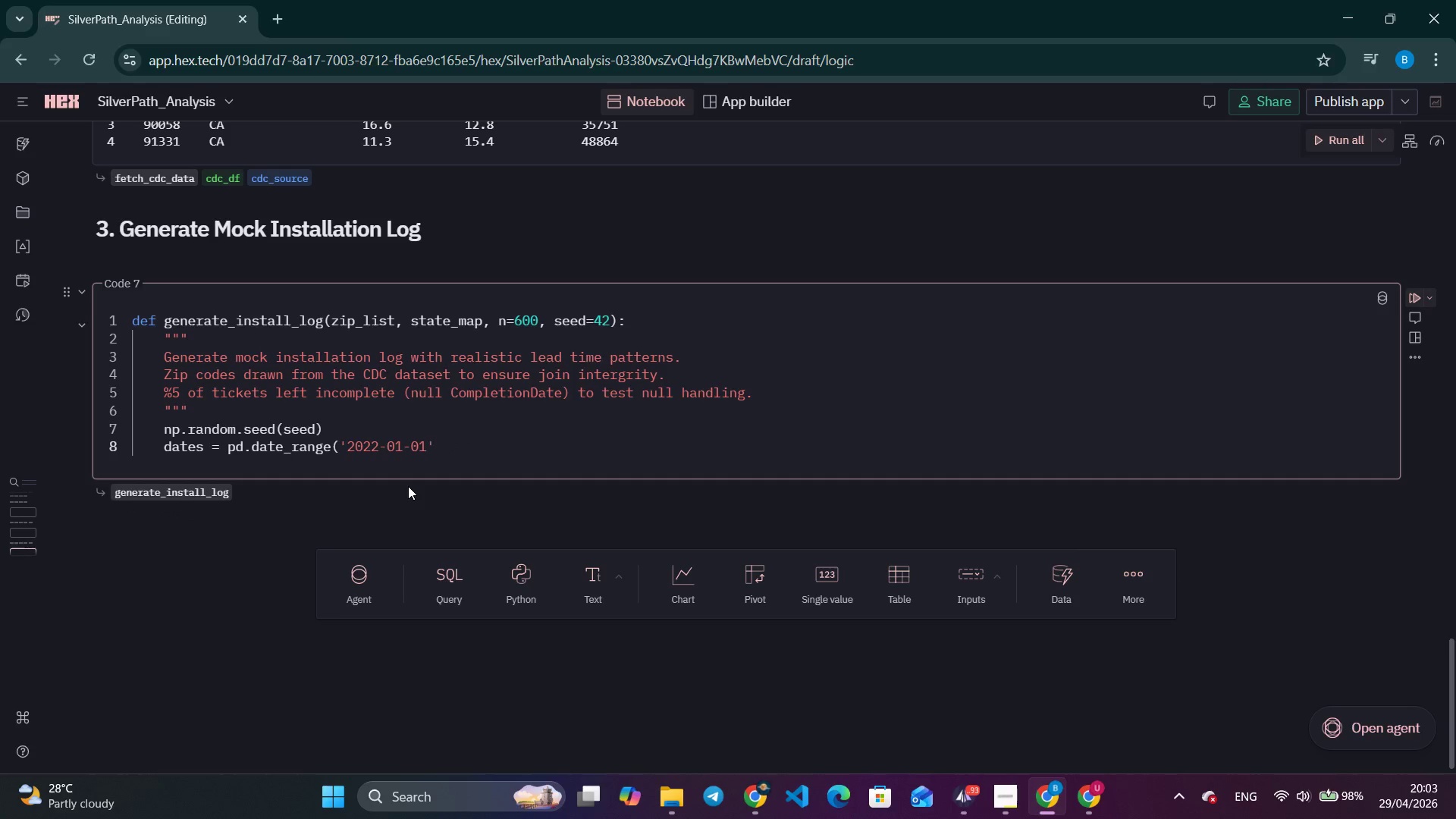 
type(, '2024)
 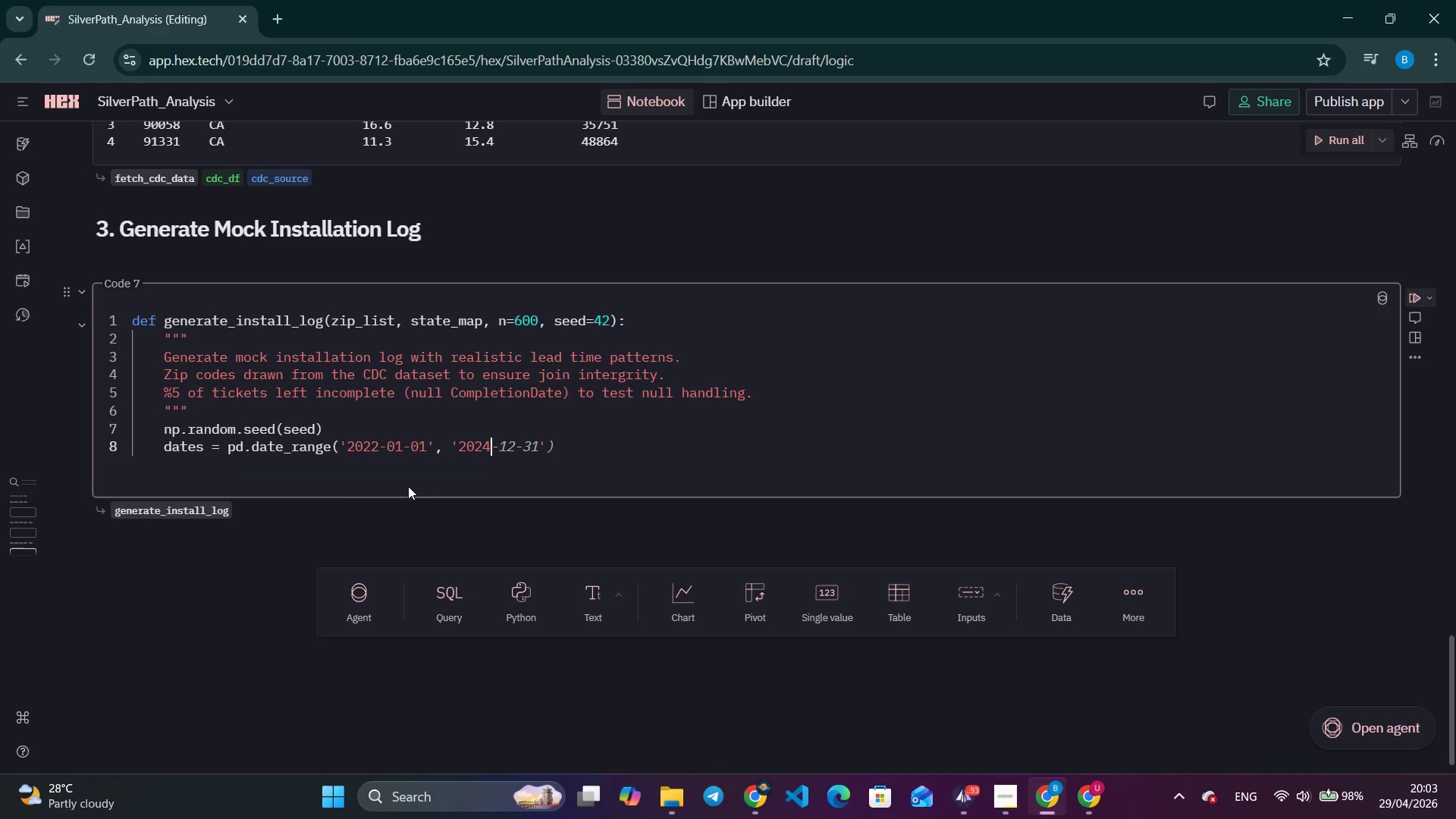 
key(Control+ArrowRight)
 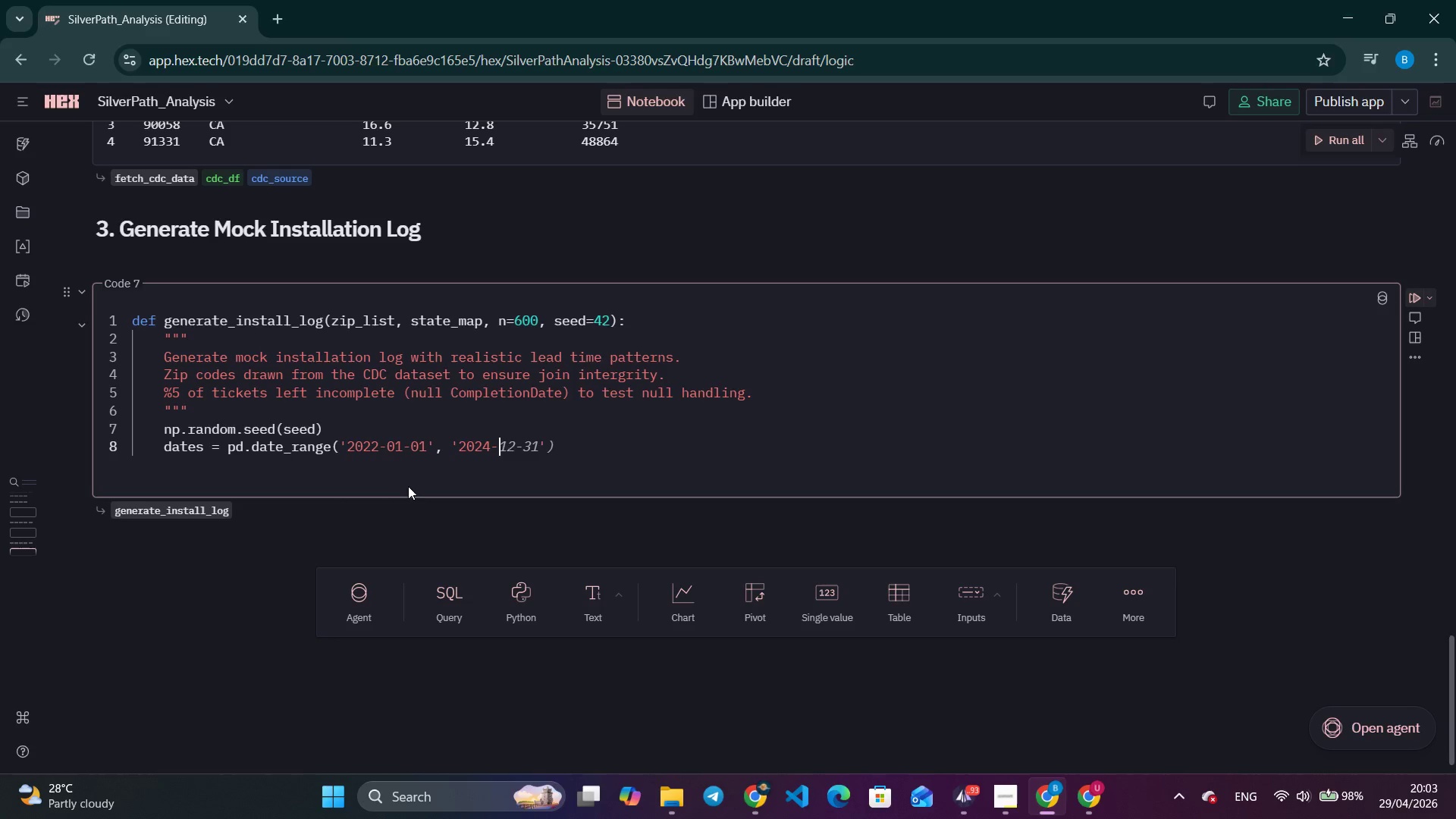 
key(Control+ArrowRight)
 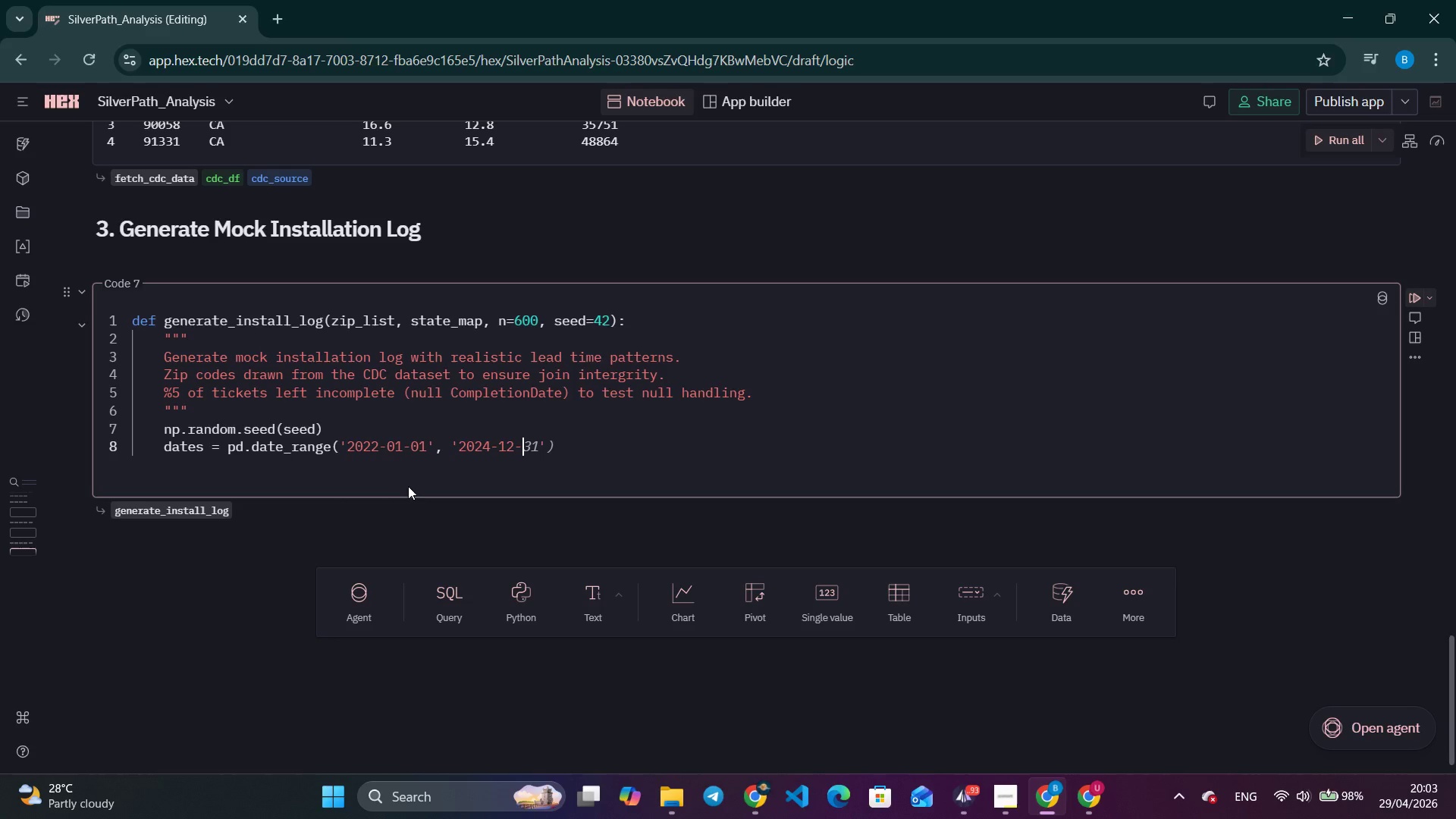 
key(Control+ArrowRight)
 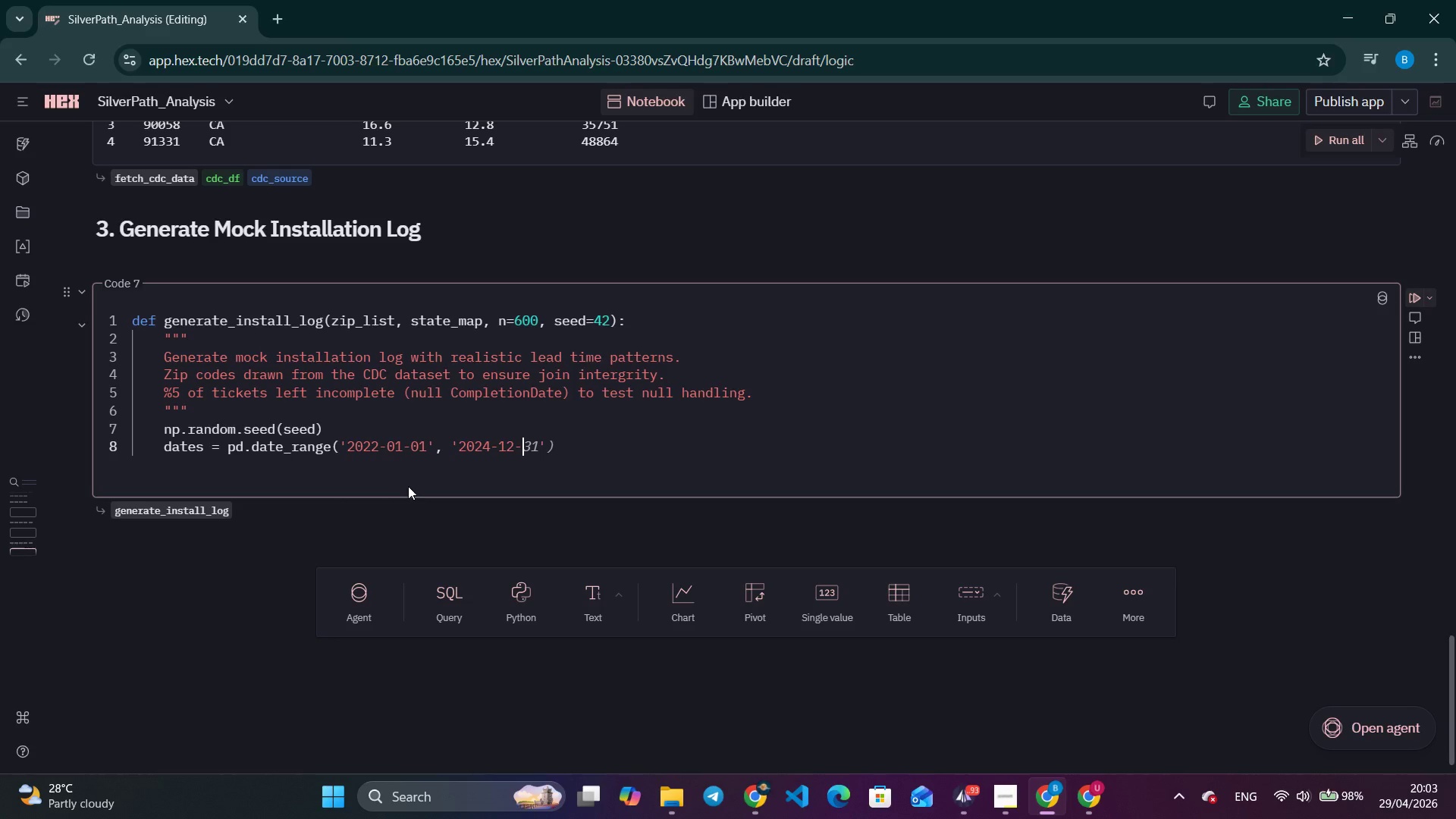 
key(Control+ArrowRight)
 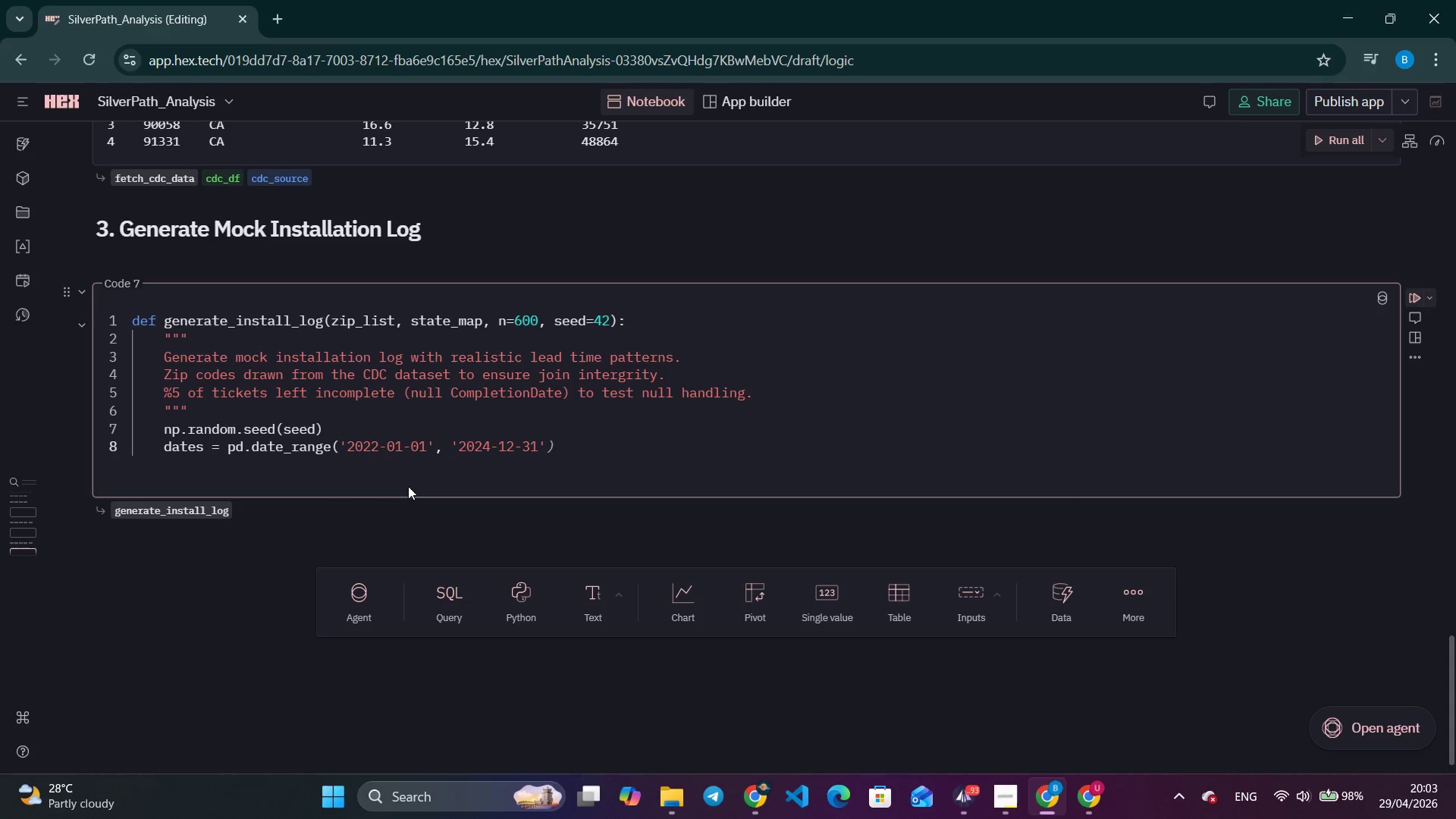 
key(ArrowRight)
 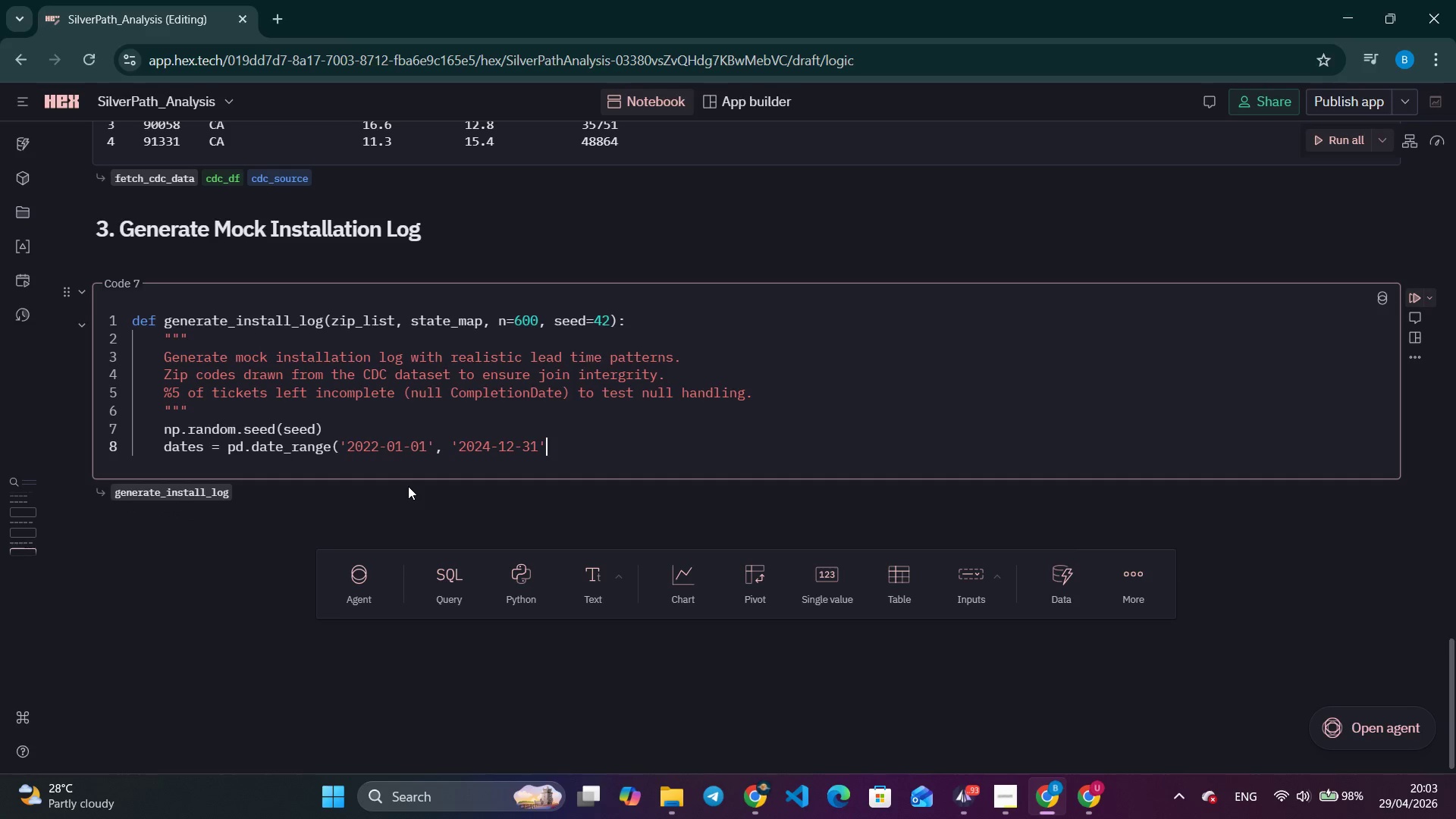 
type(, freq)
 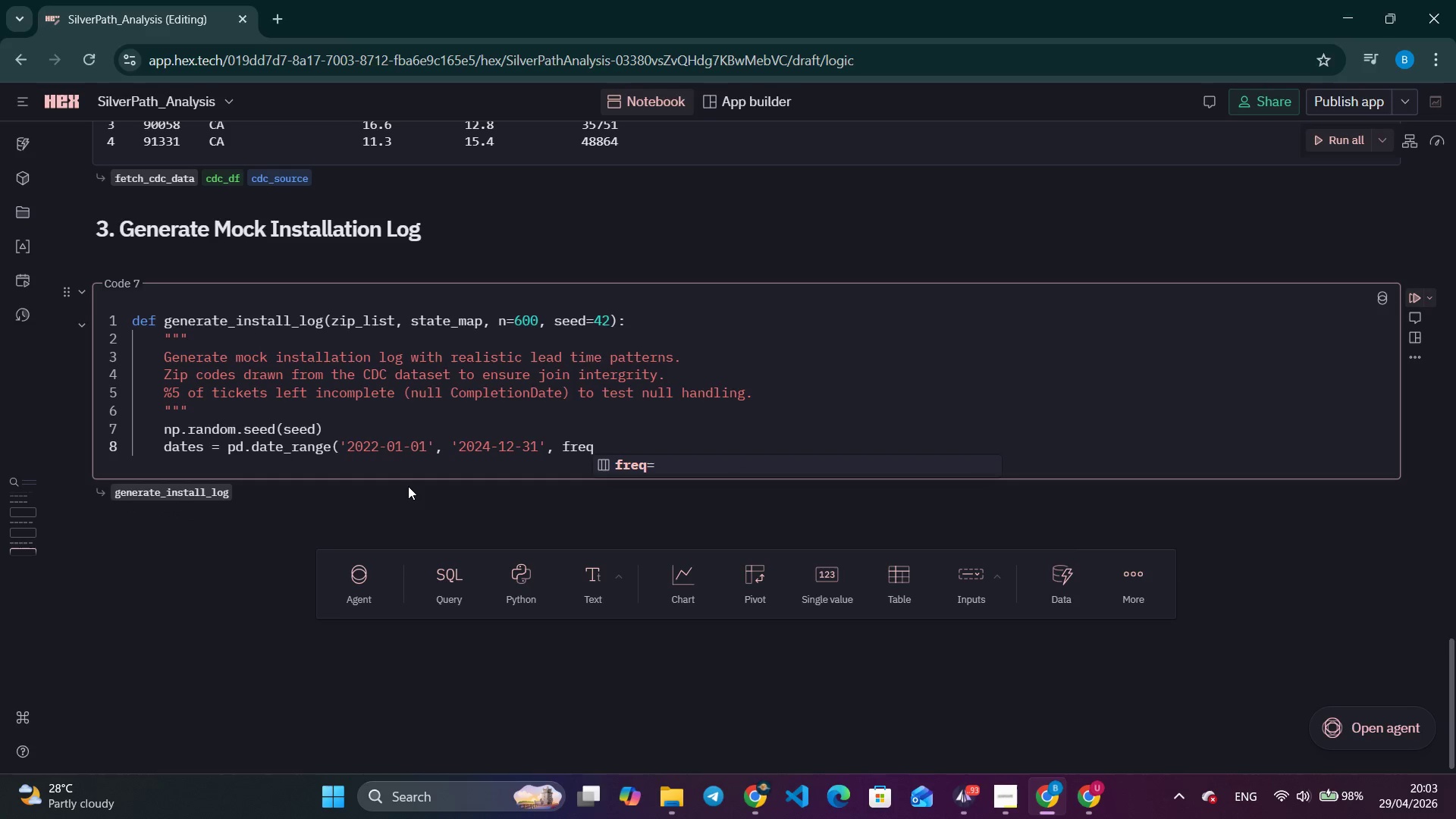 
key(Enter)
 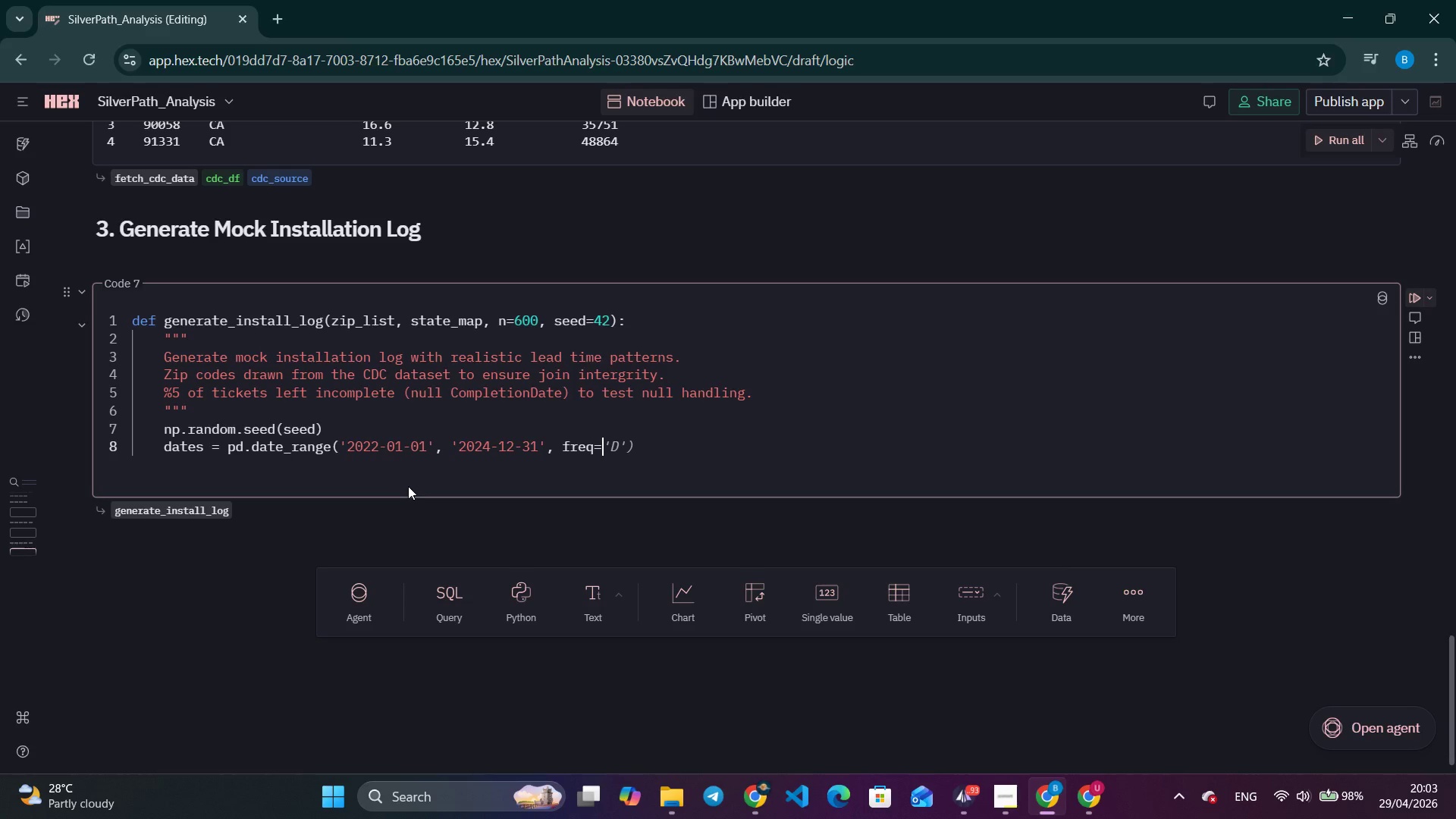 
key(Quote)
 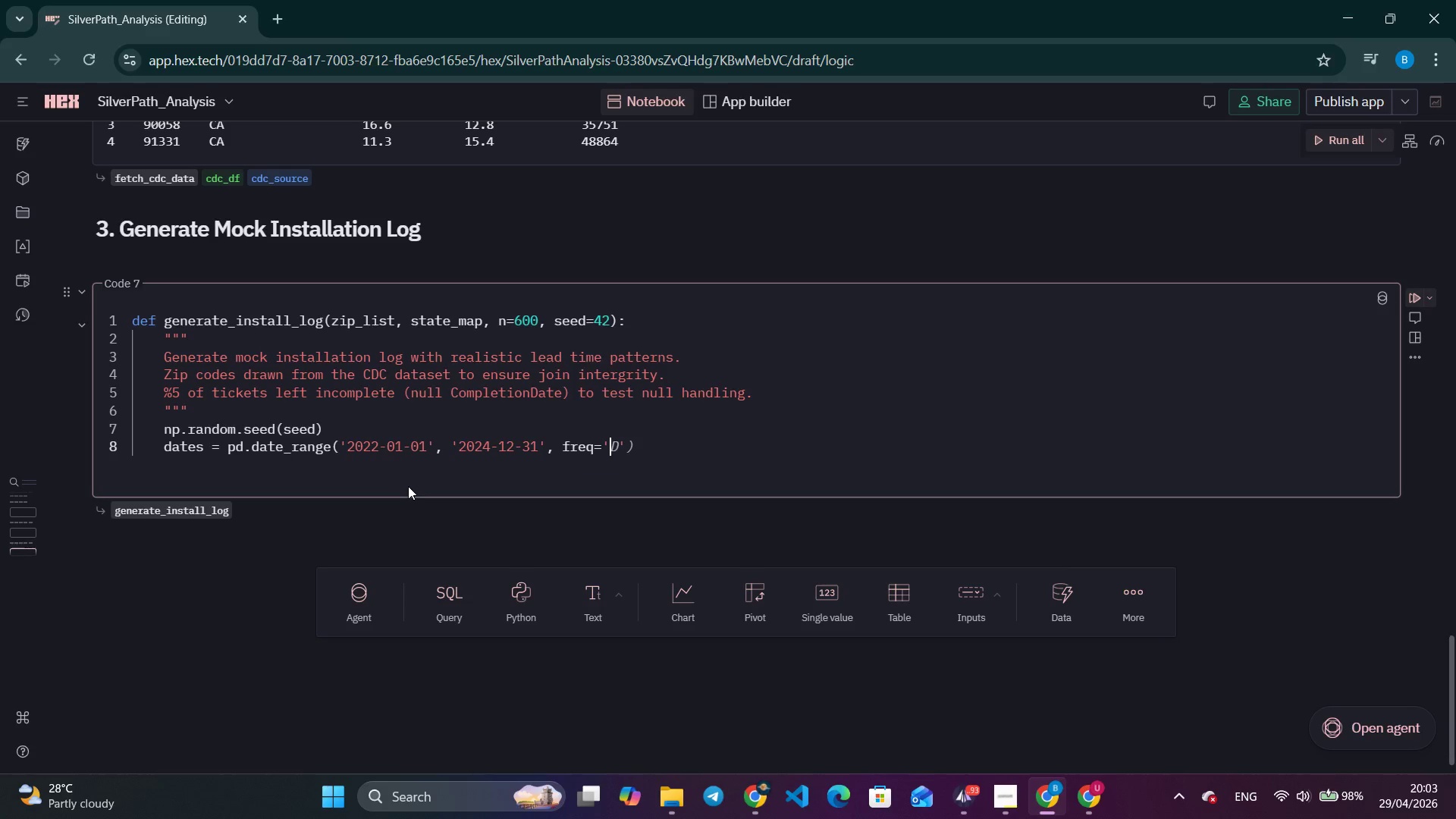 
key(Shift+ShiftRight)
 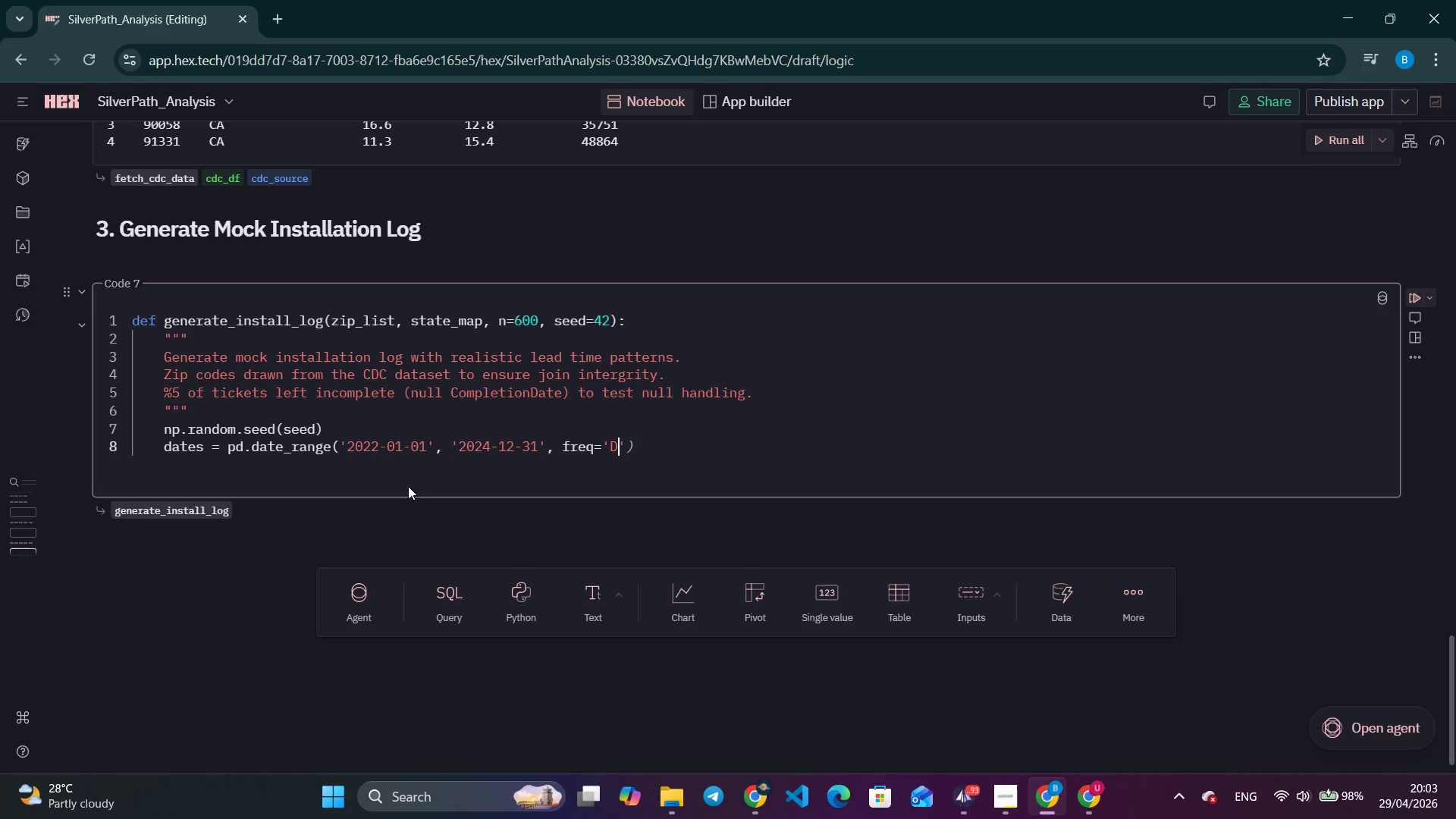 
key(Shift+D)
 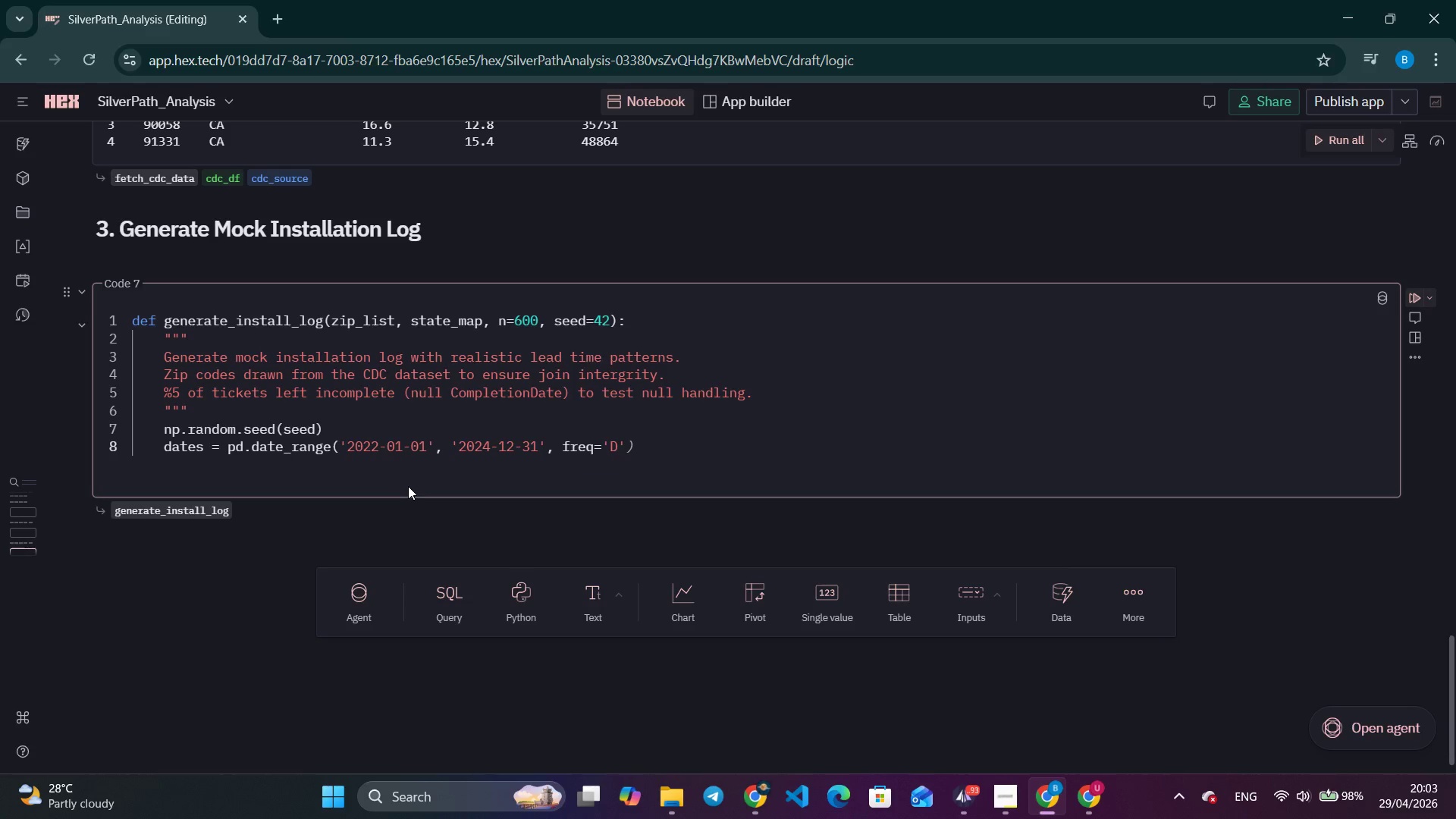 
key(ArrowRight)
 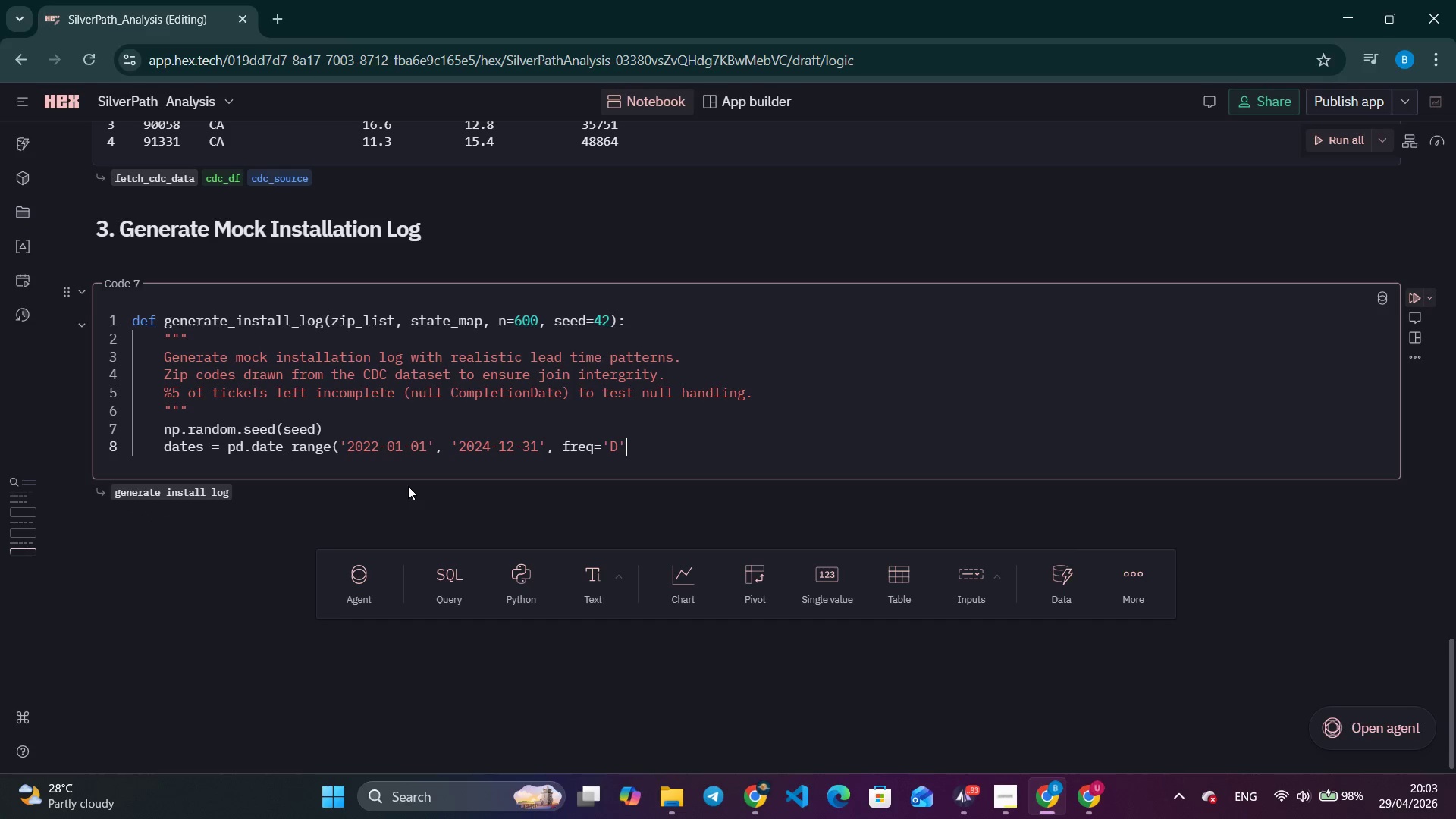 
key(ArrowRight)
 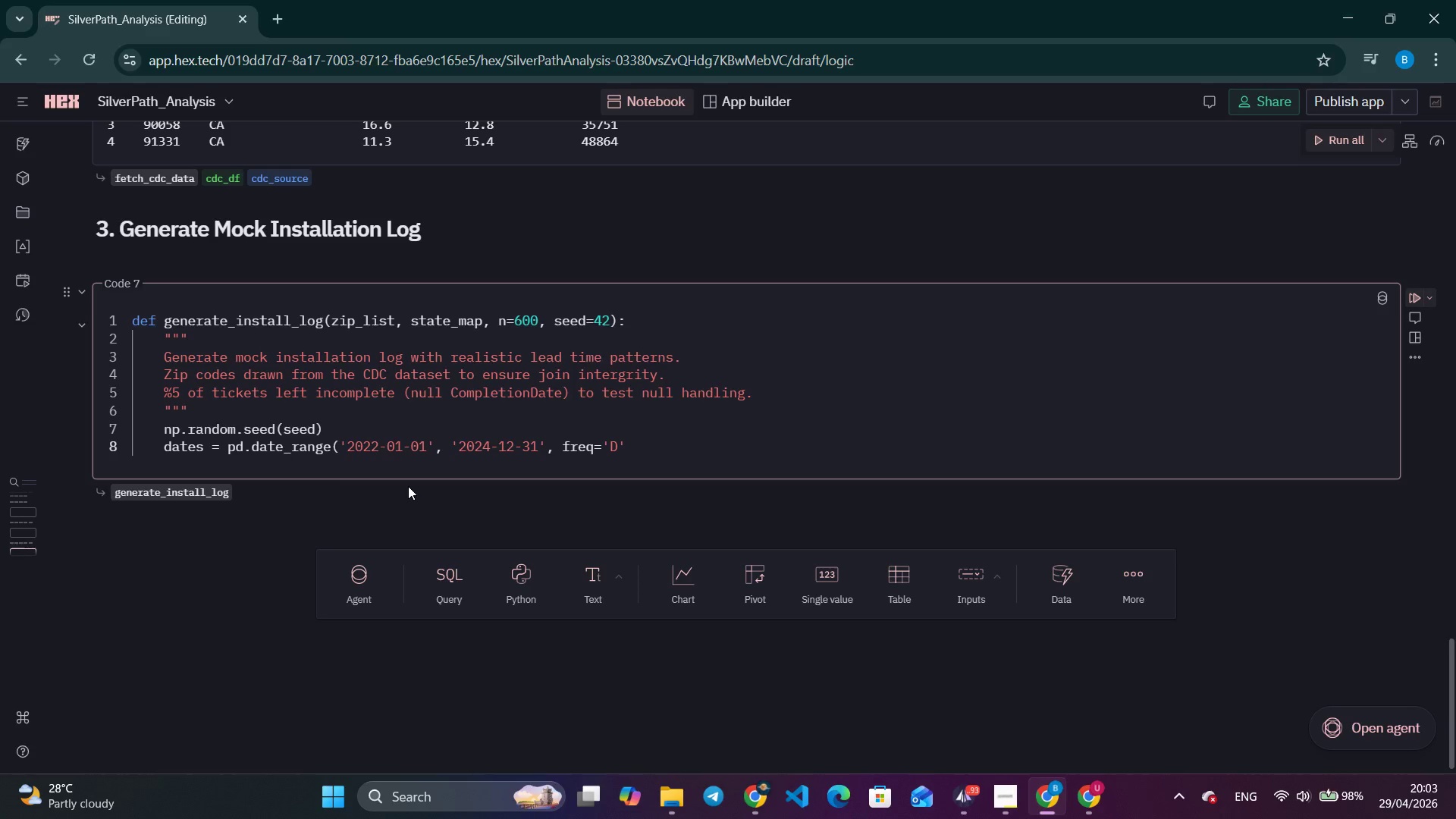 
key(Shift+0)
 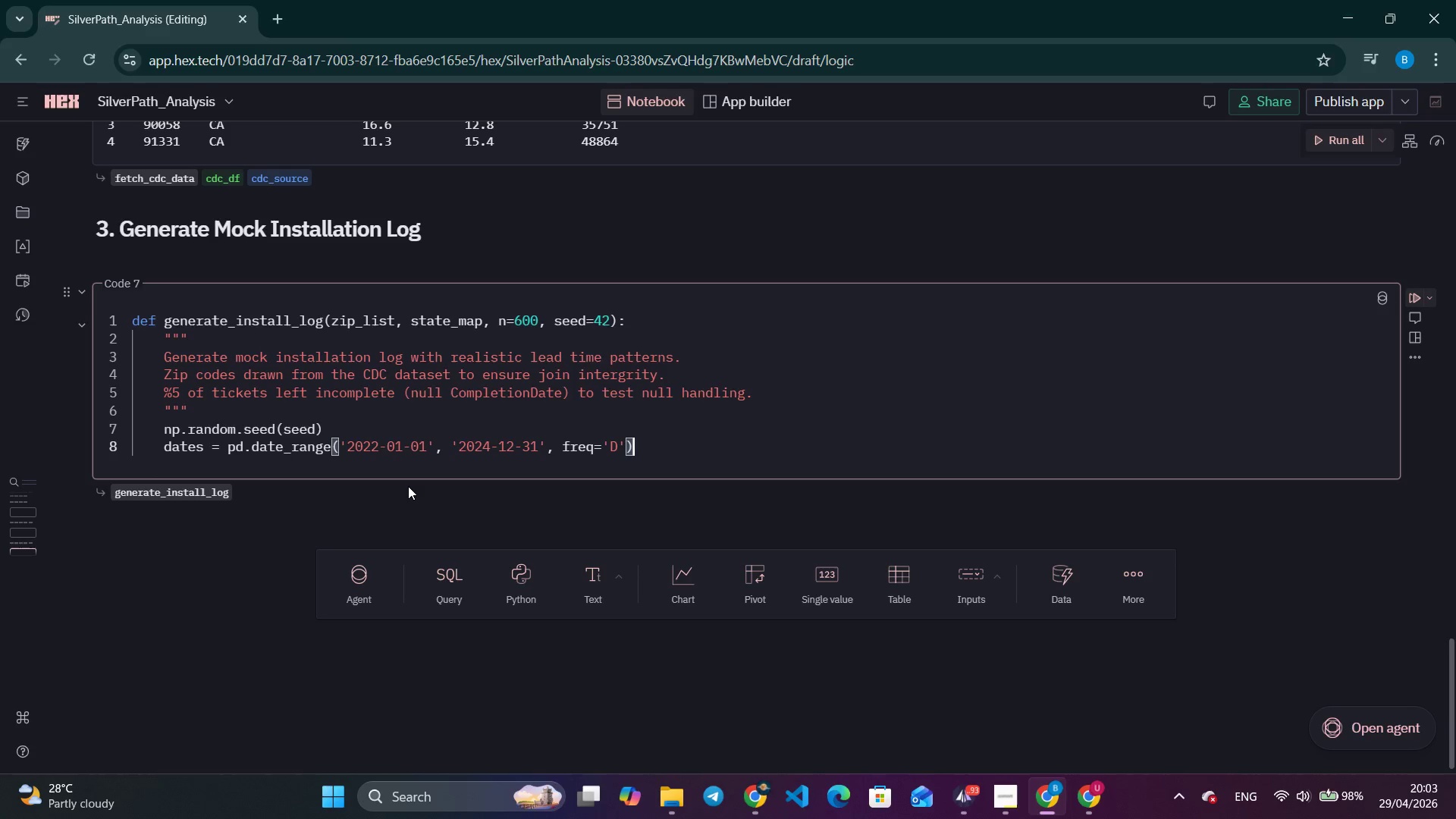 
key(Enter)
 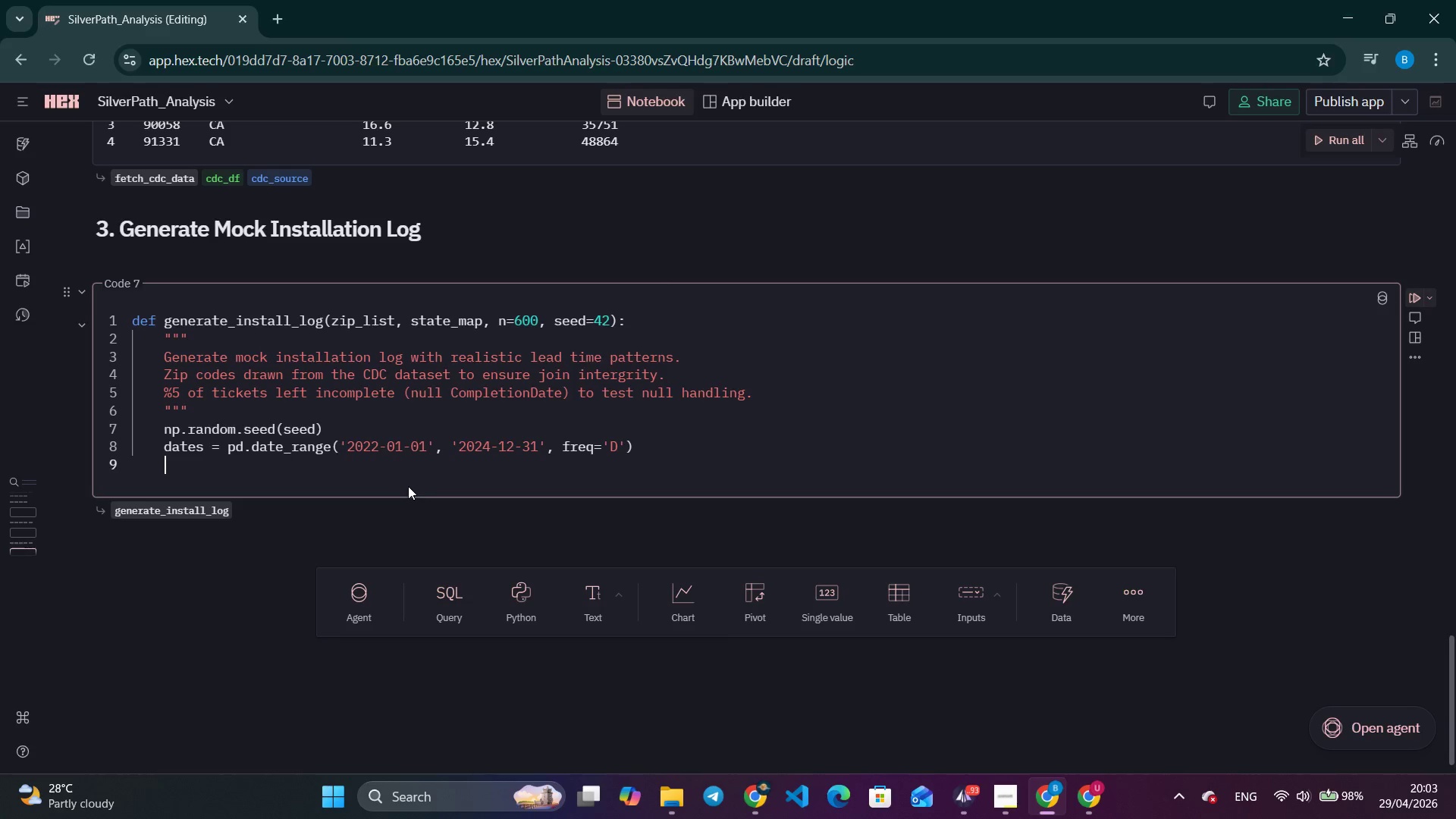 
type(rows -)
key(Backspace)
type(= [)
 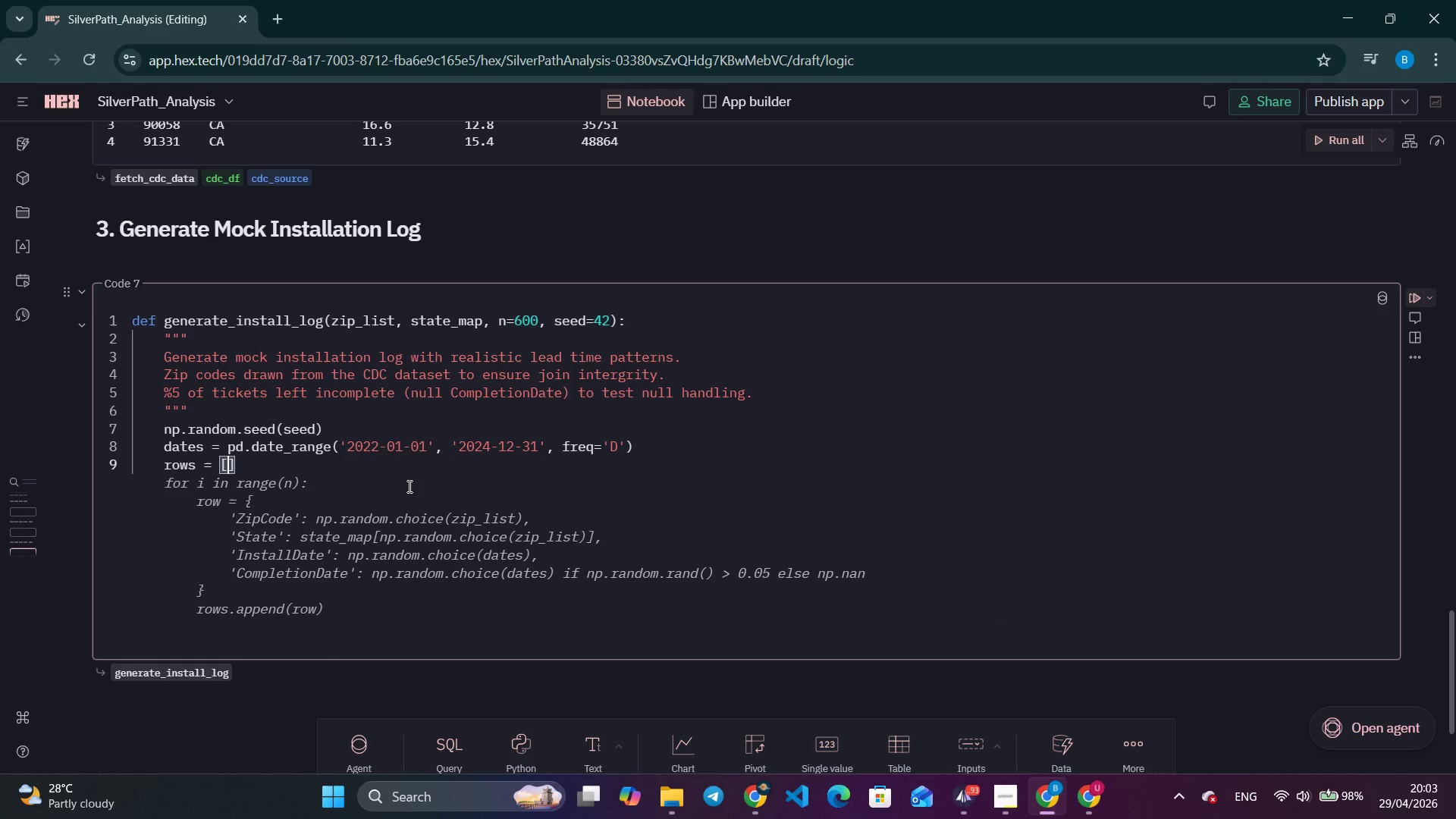 
key(ArrowRight)
 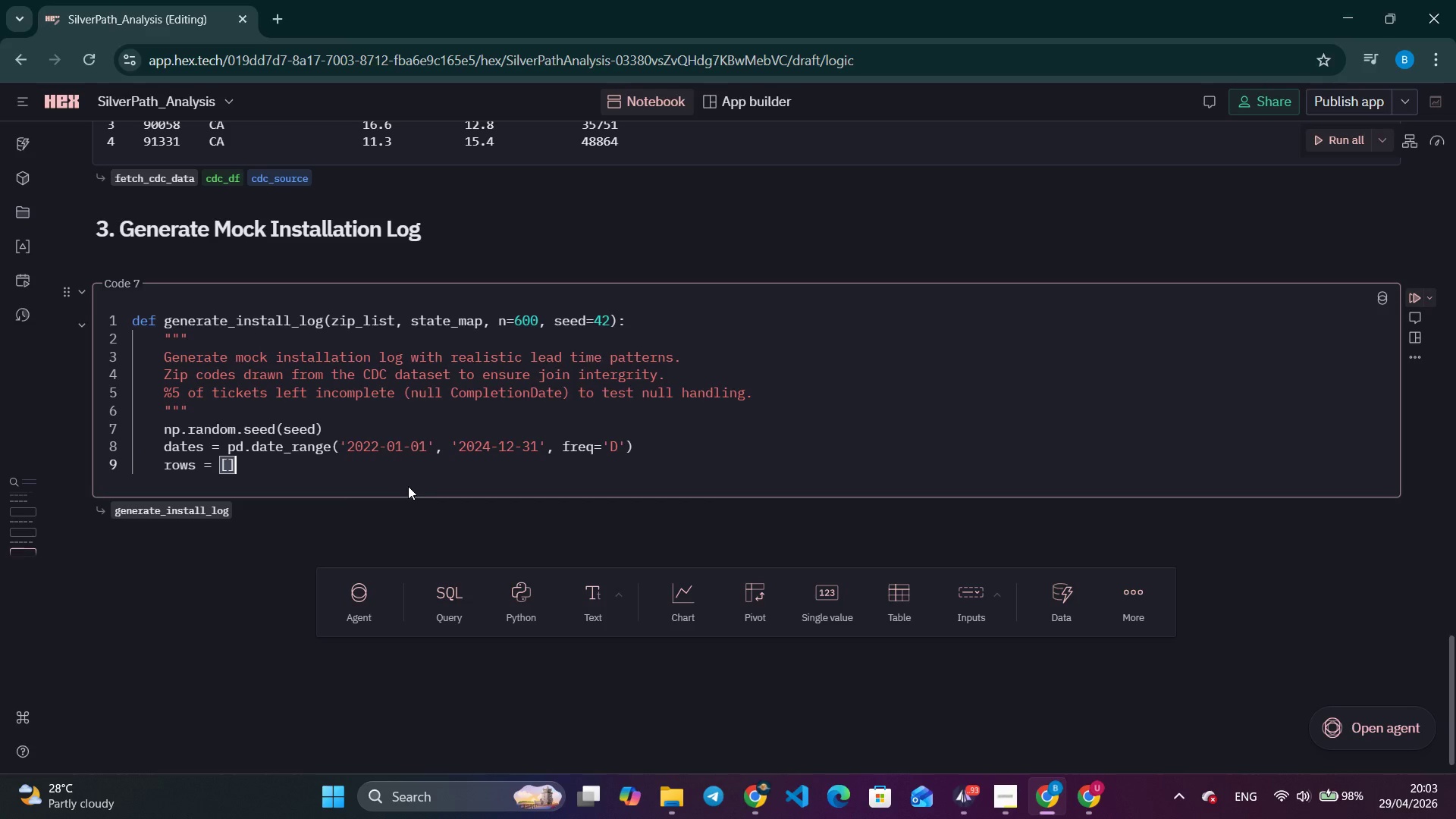 
key(Enter)
 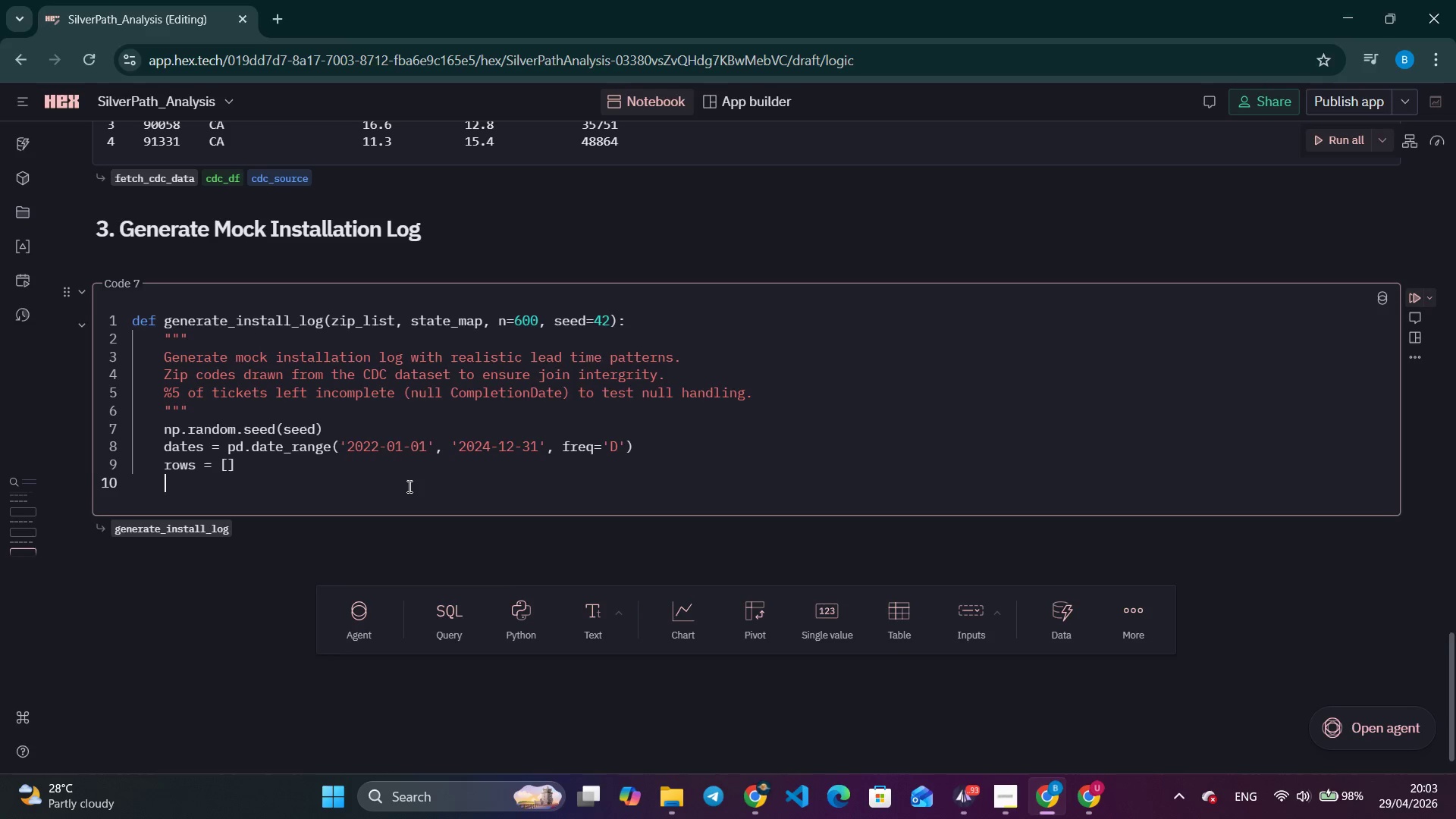 
key(Enter)
 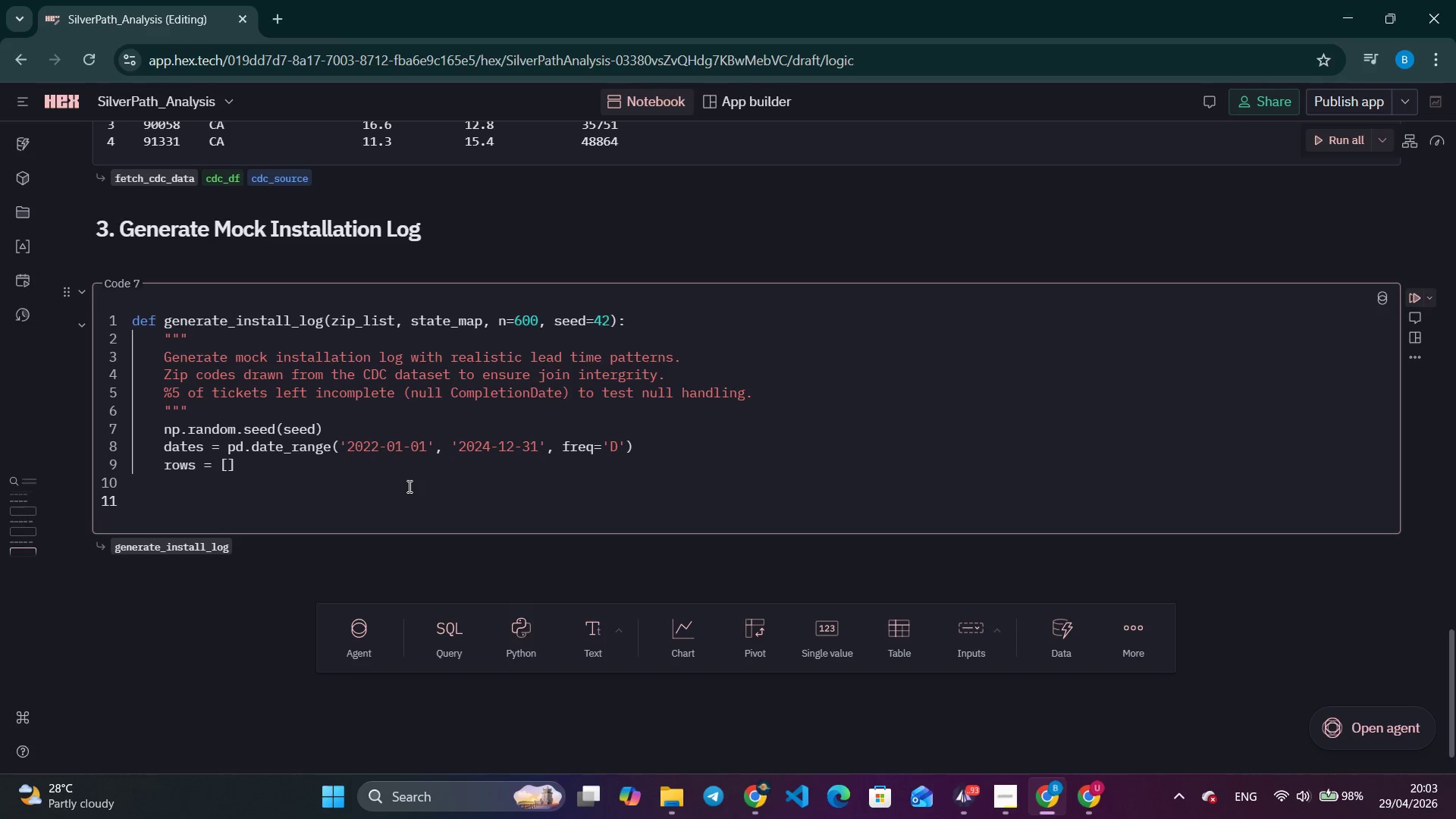 
type(for i in range(n)
 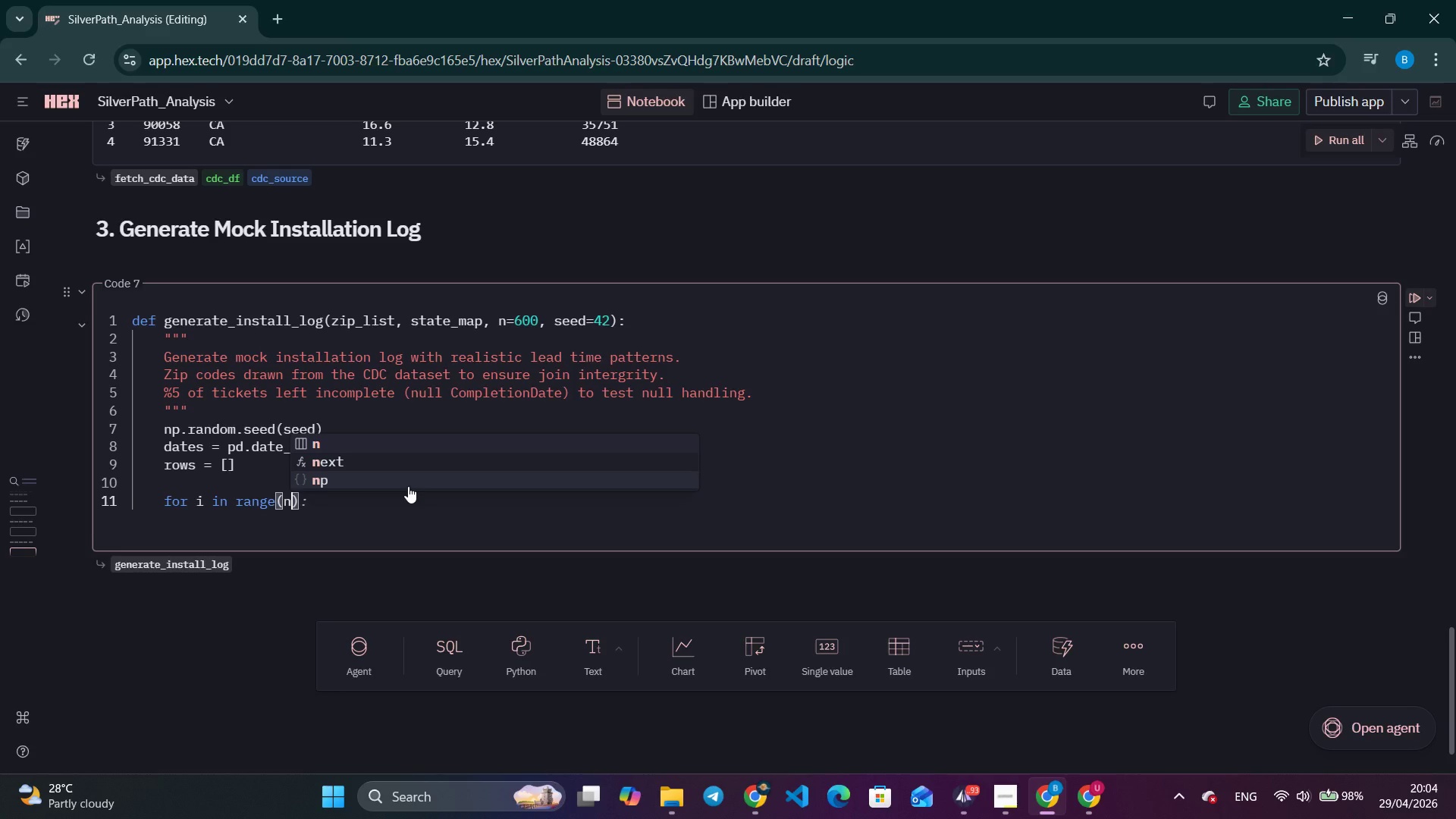 
key(ArrowDown)
 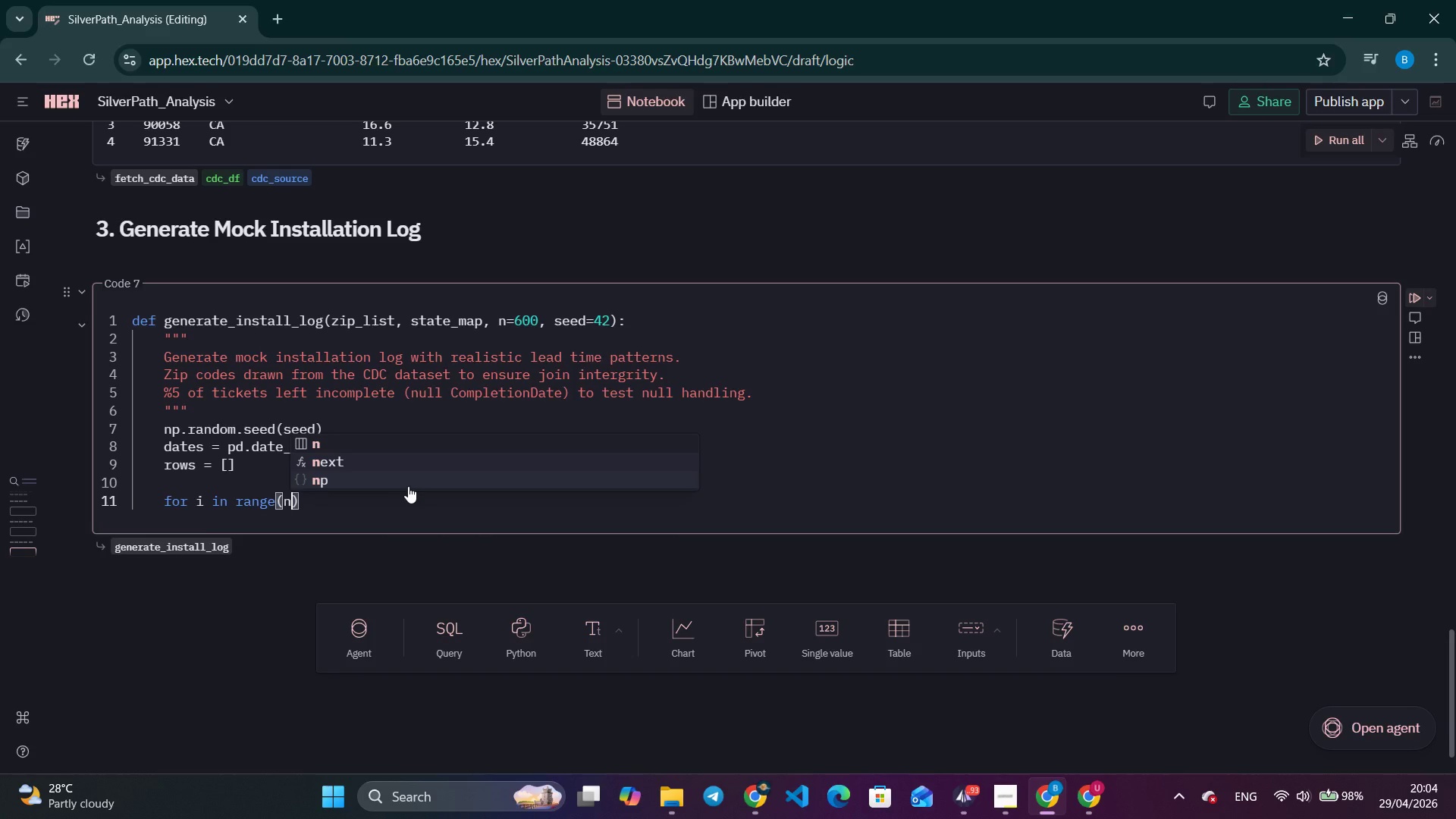 
key(ArrowRight)
 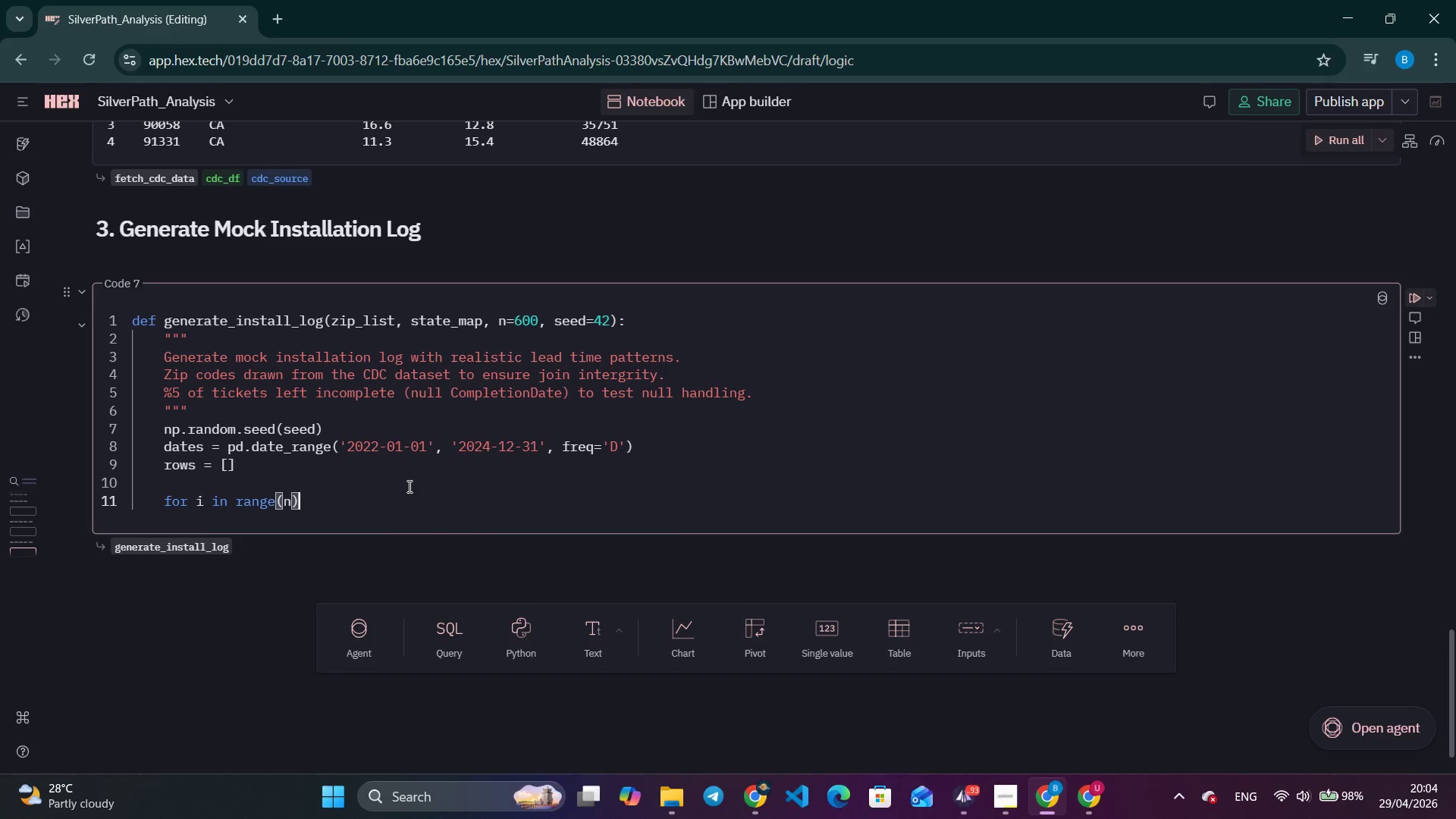 
key(Shift+ShiftLeft)
 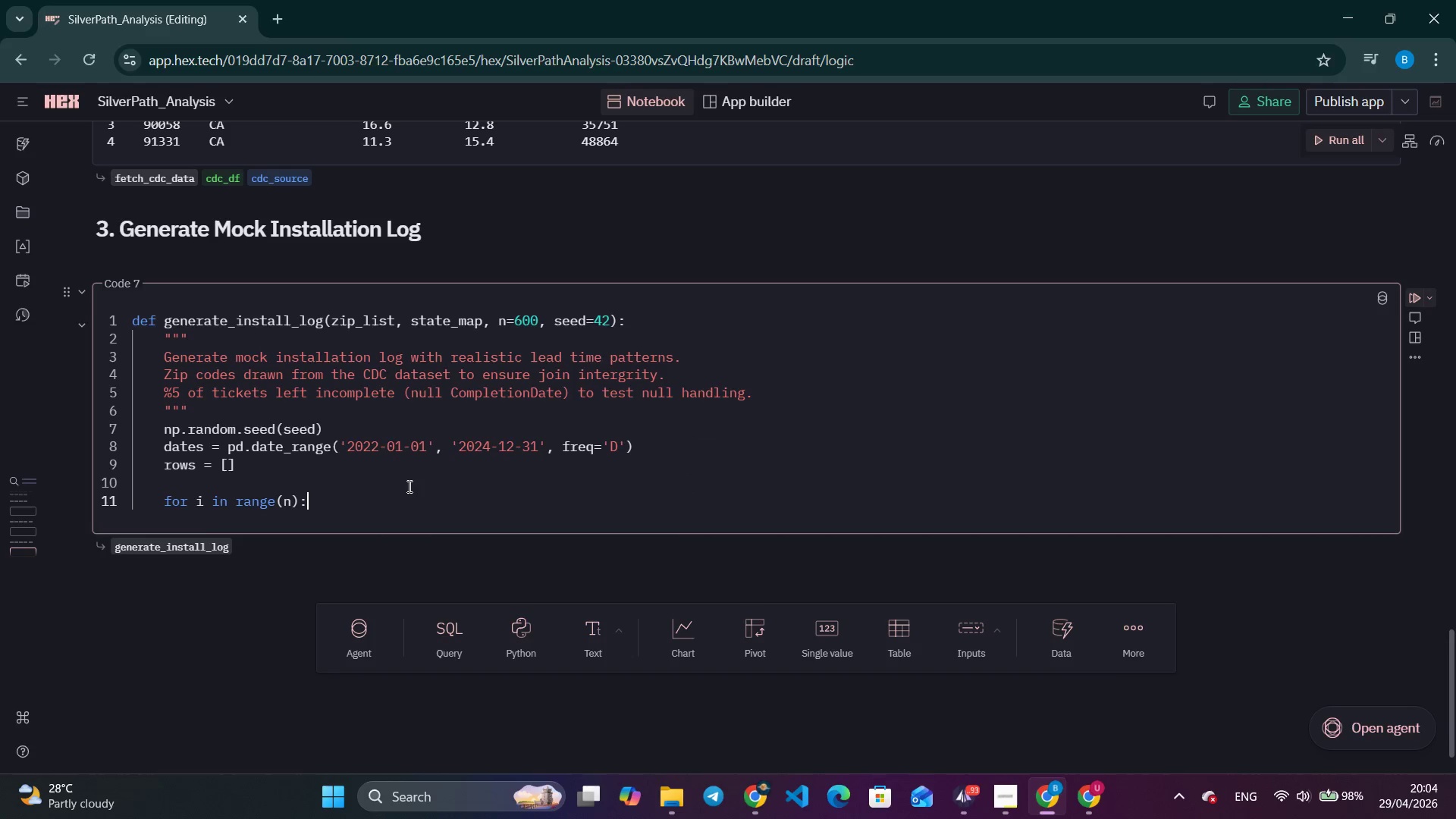 
key(Shift+Semicolon)
 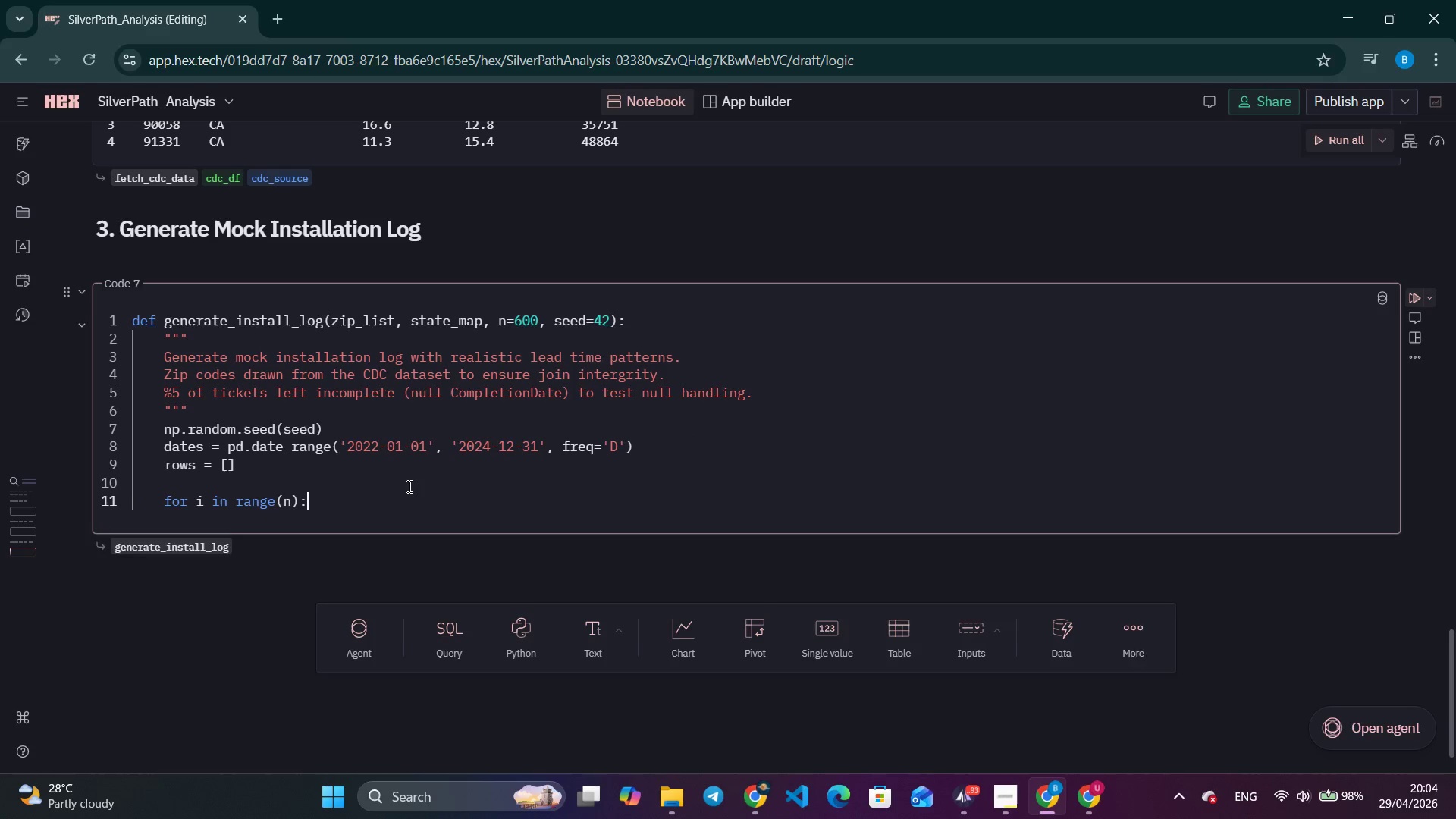 
key(Enter)
 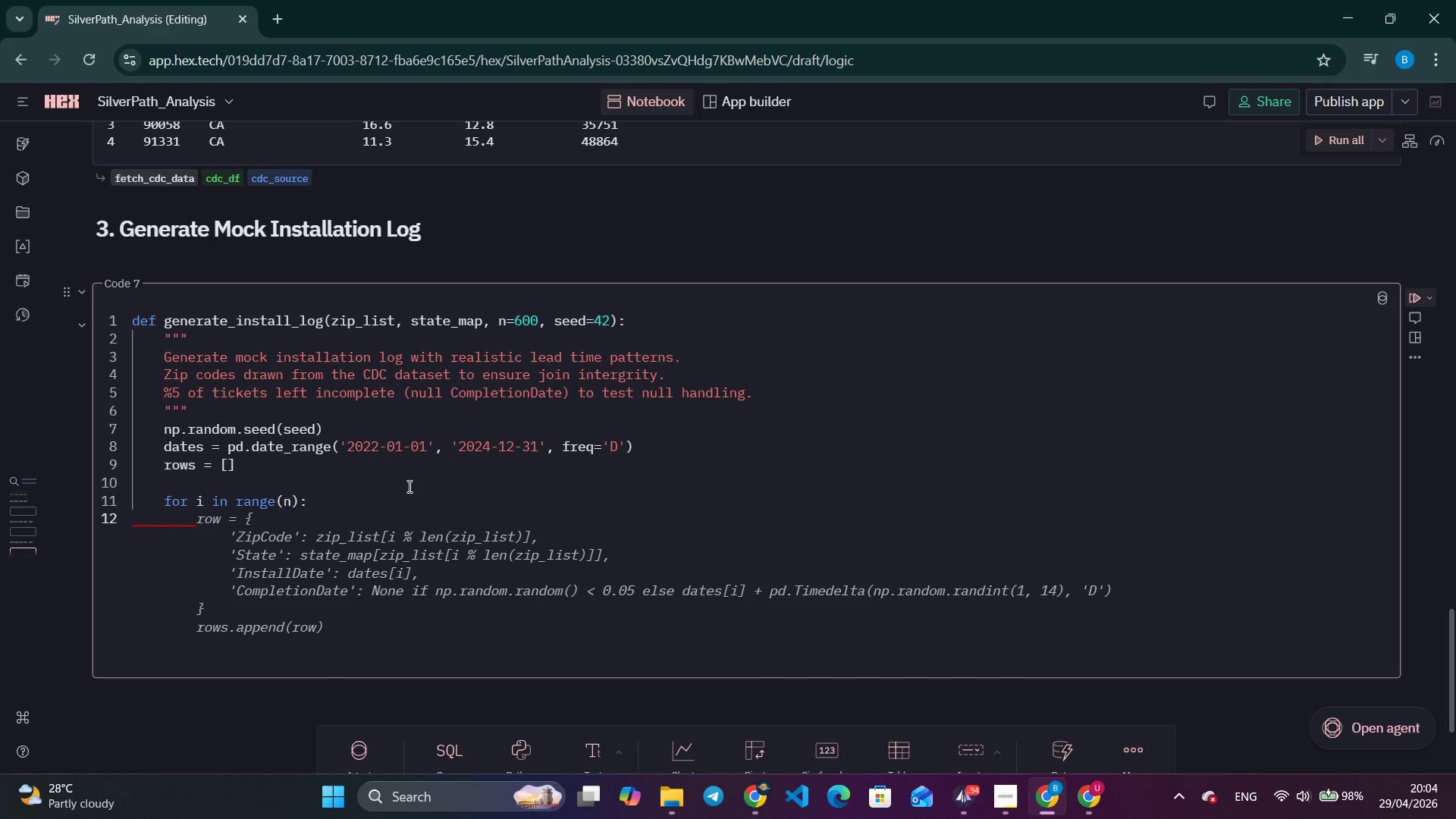 
wait(5.5)
 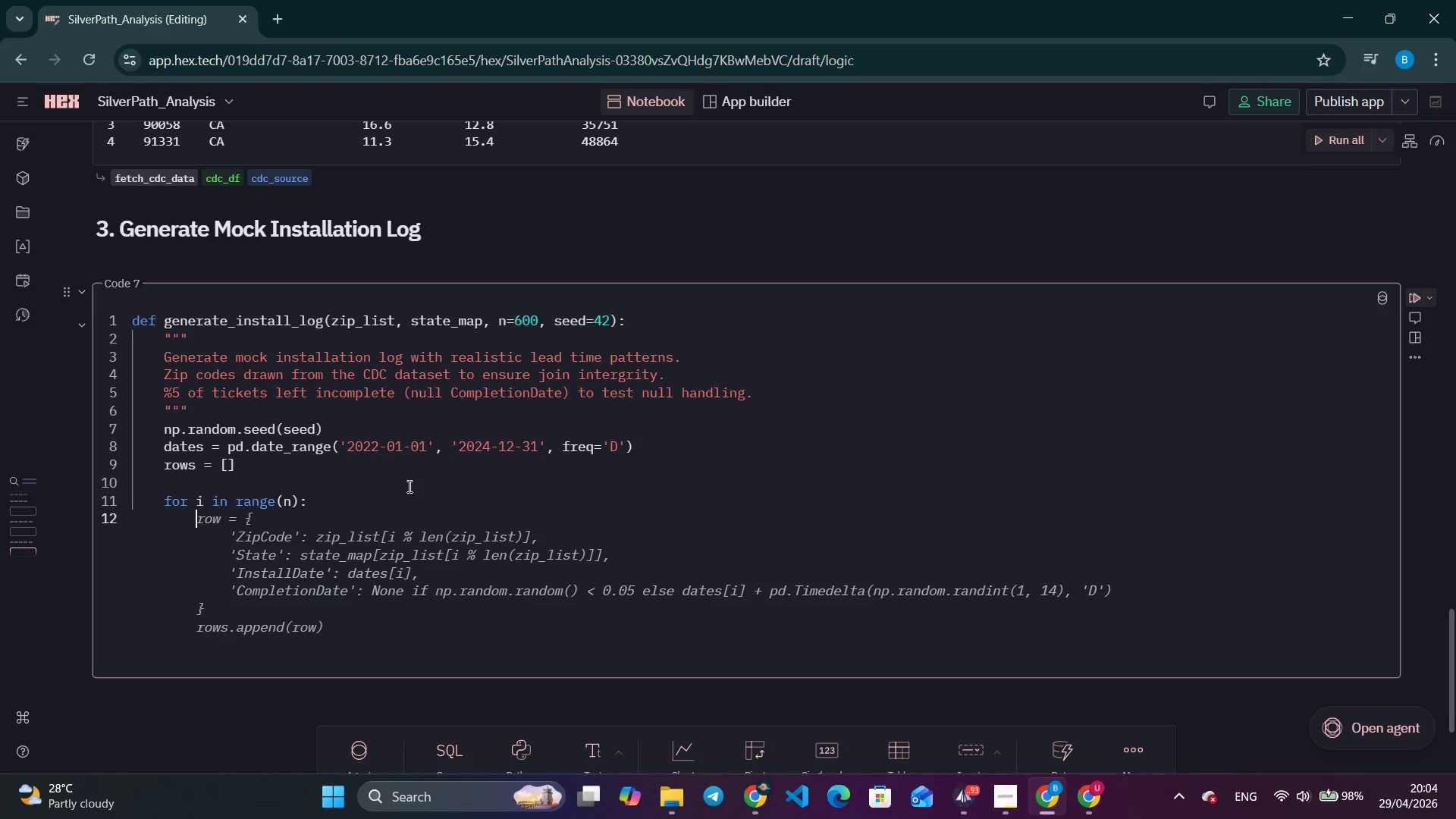 
type(zip_code     +)
key(Backspace)
type(= np.random.choice(zip_list)
 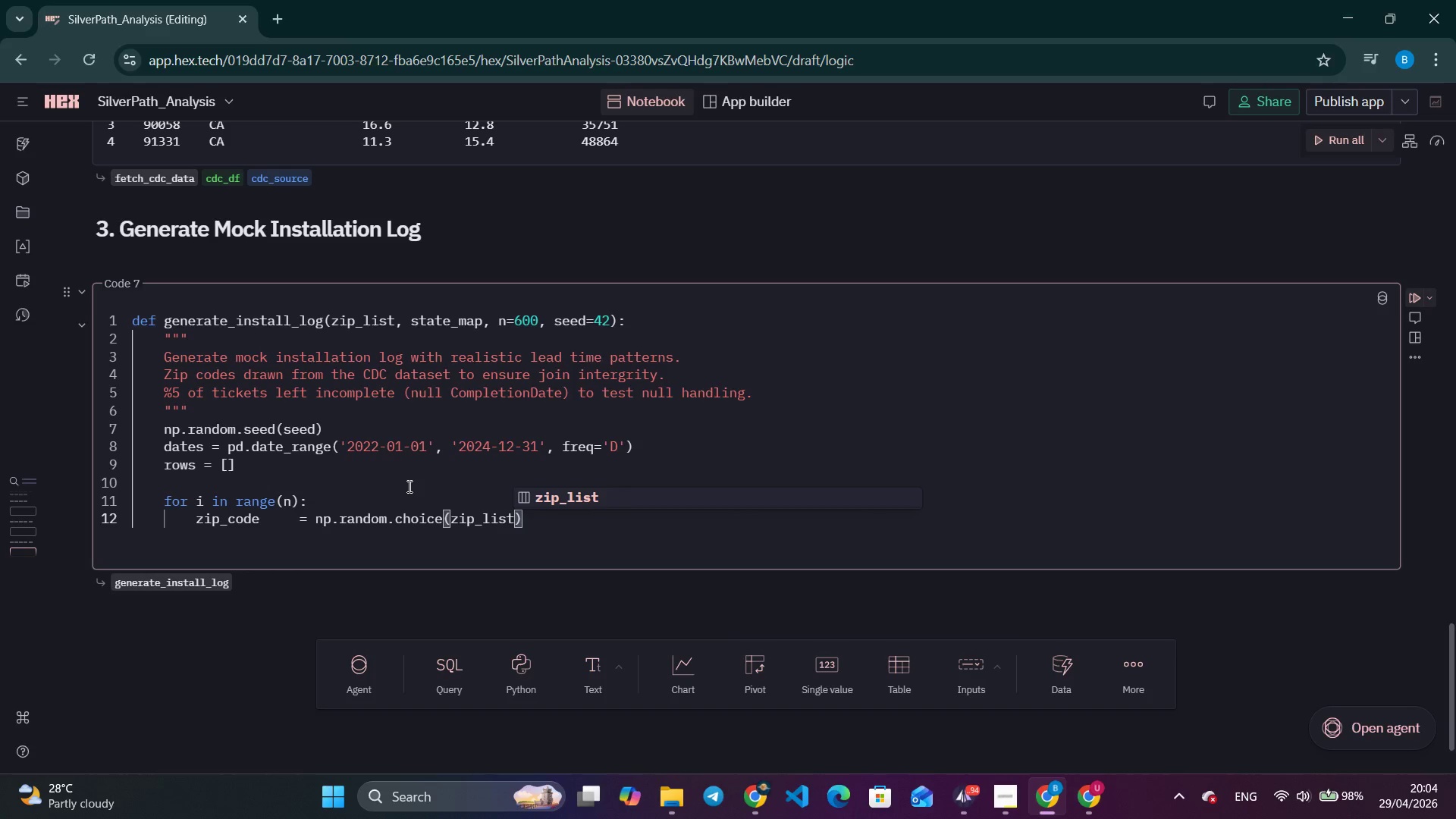 
key(ArrowRight)
 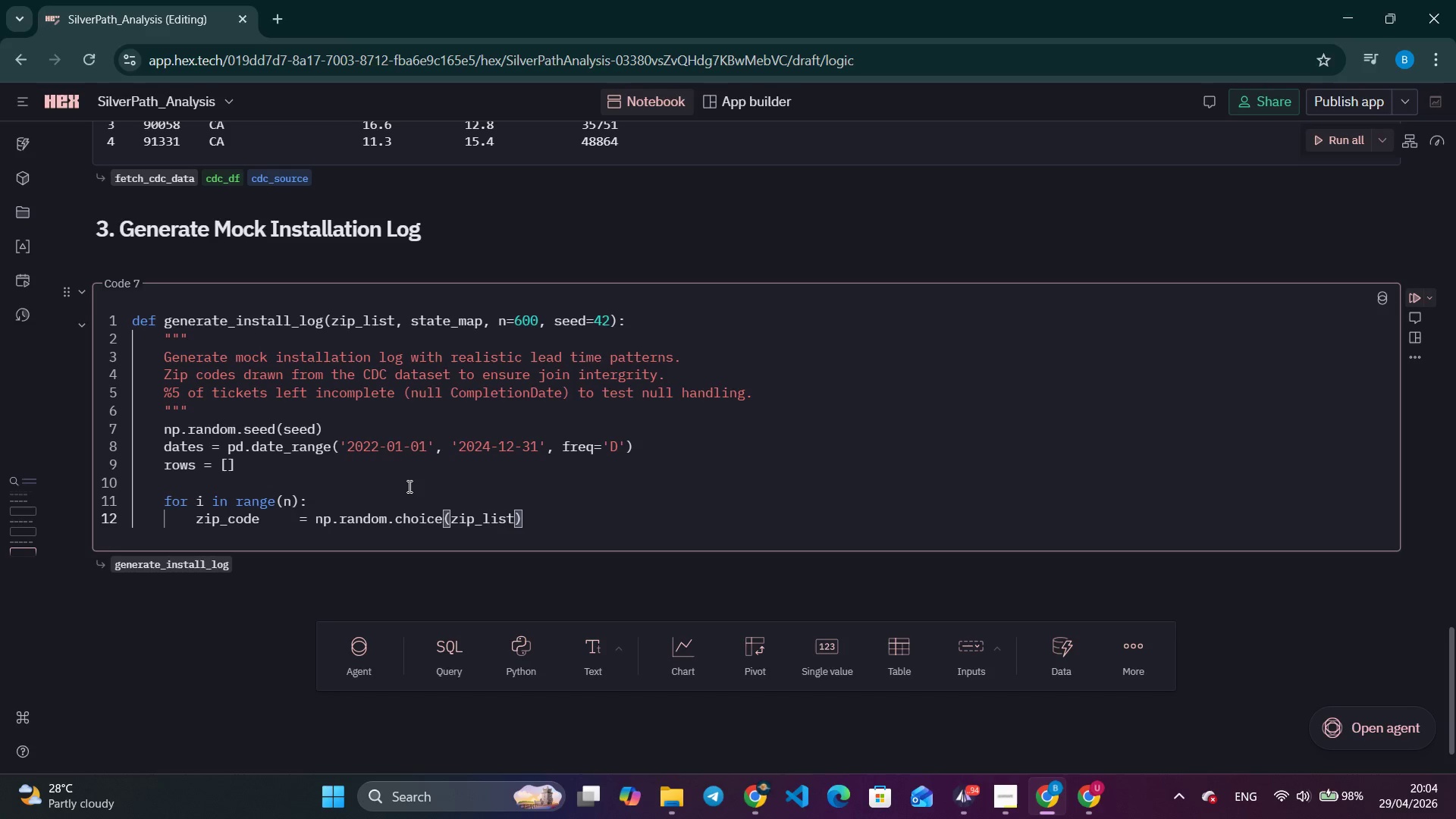 
key(Enter)
 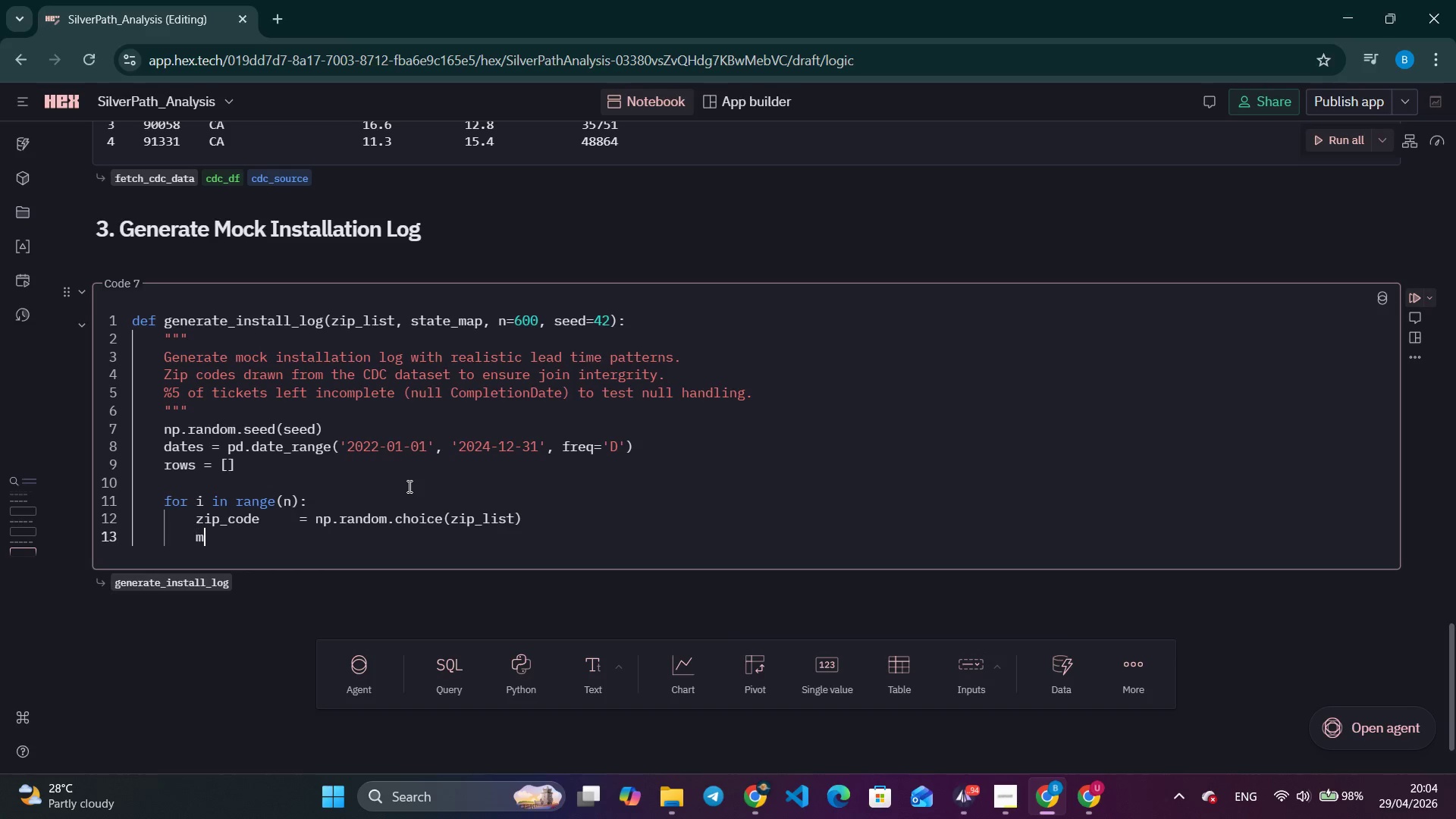 
type(mod_type     = np)
 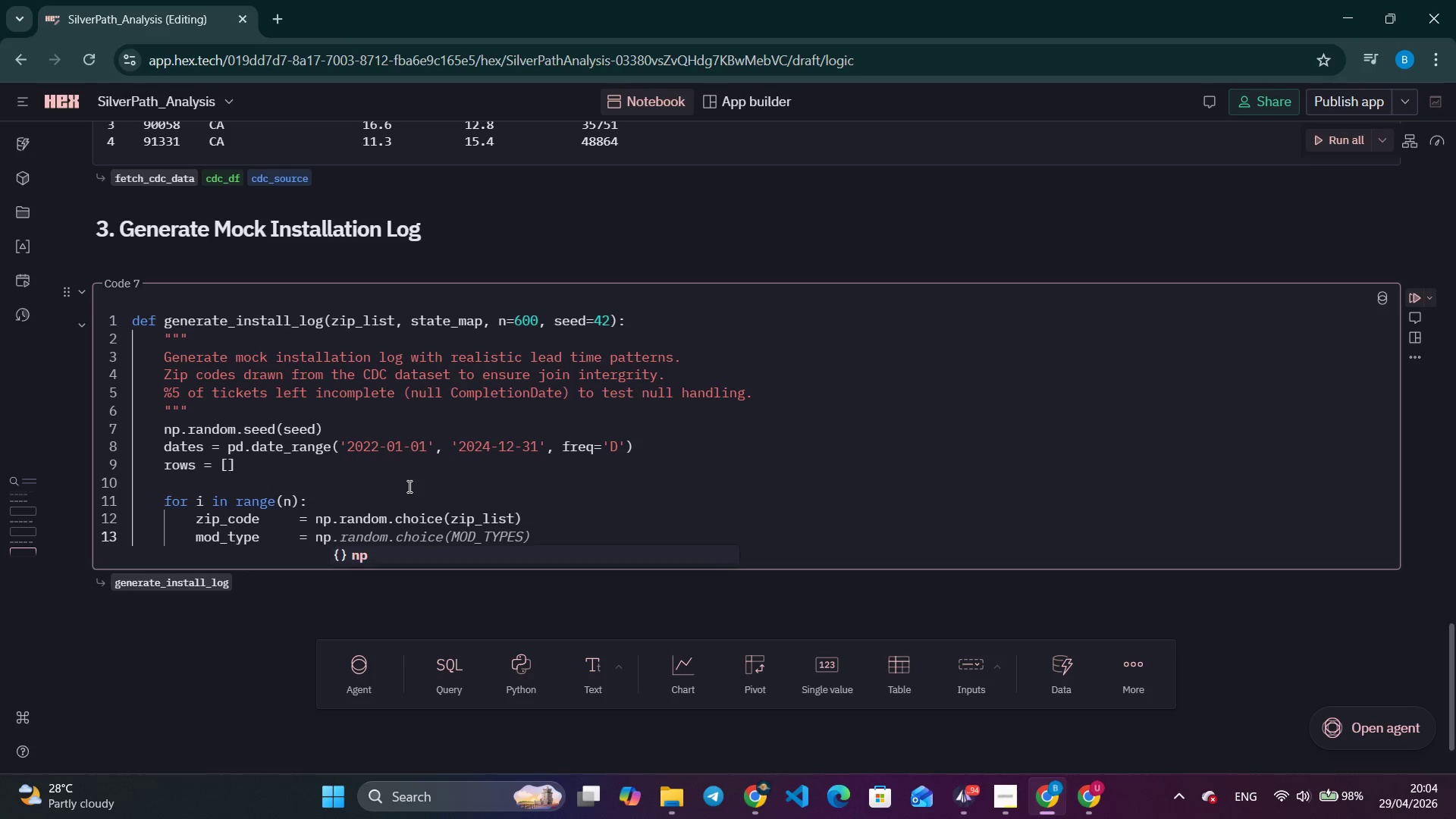 
key(Tab)
 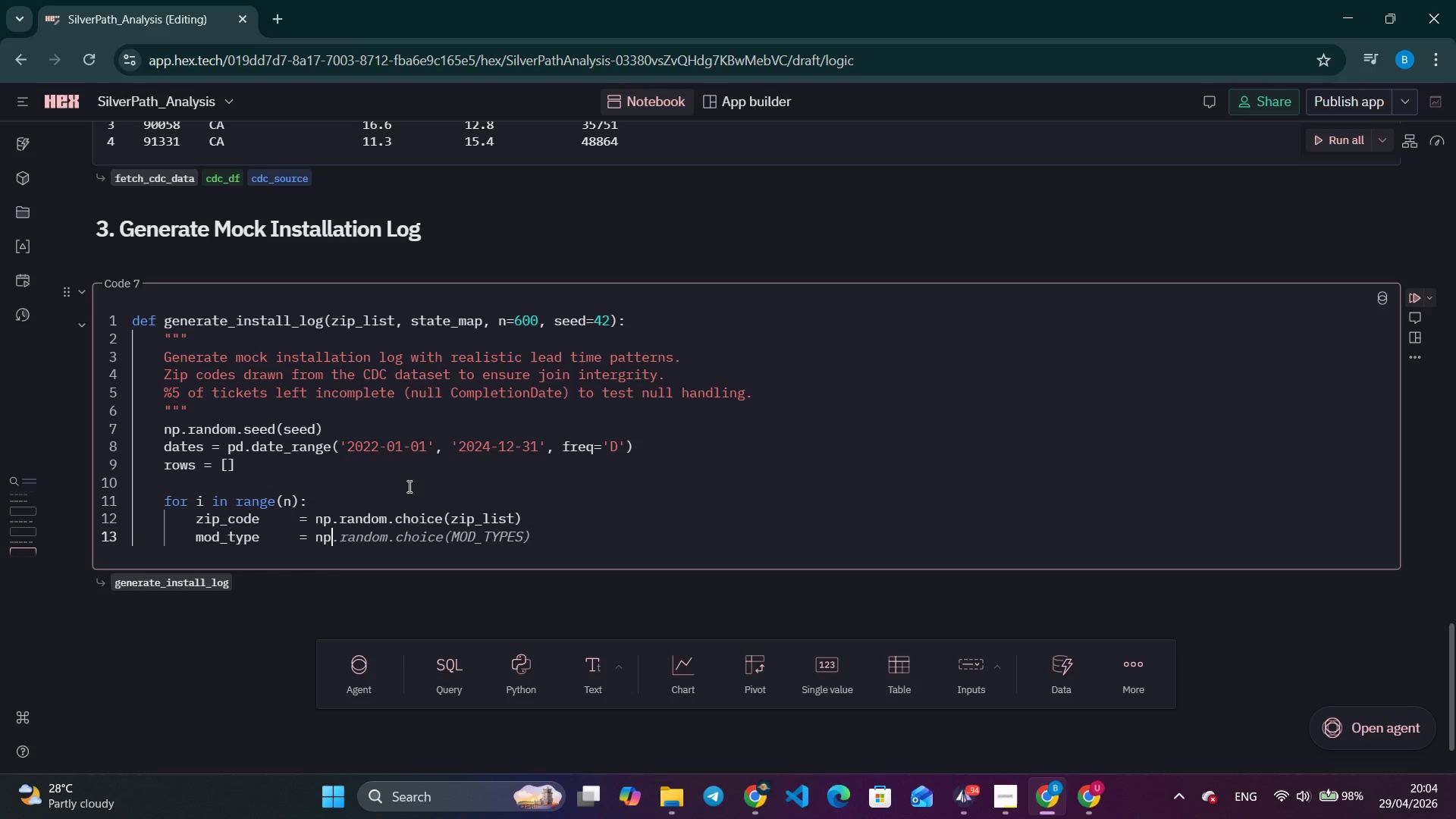 
key(Tab)
 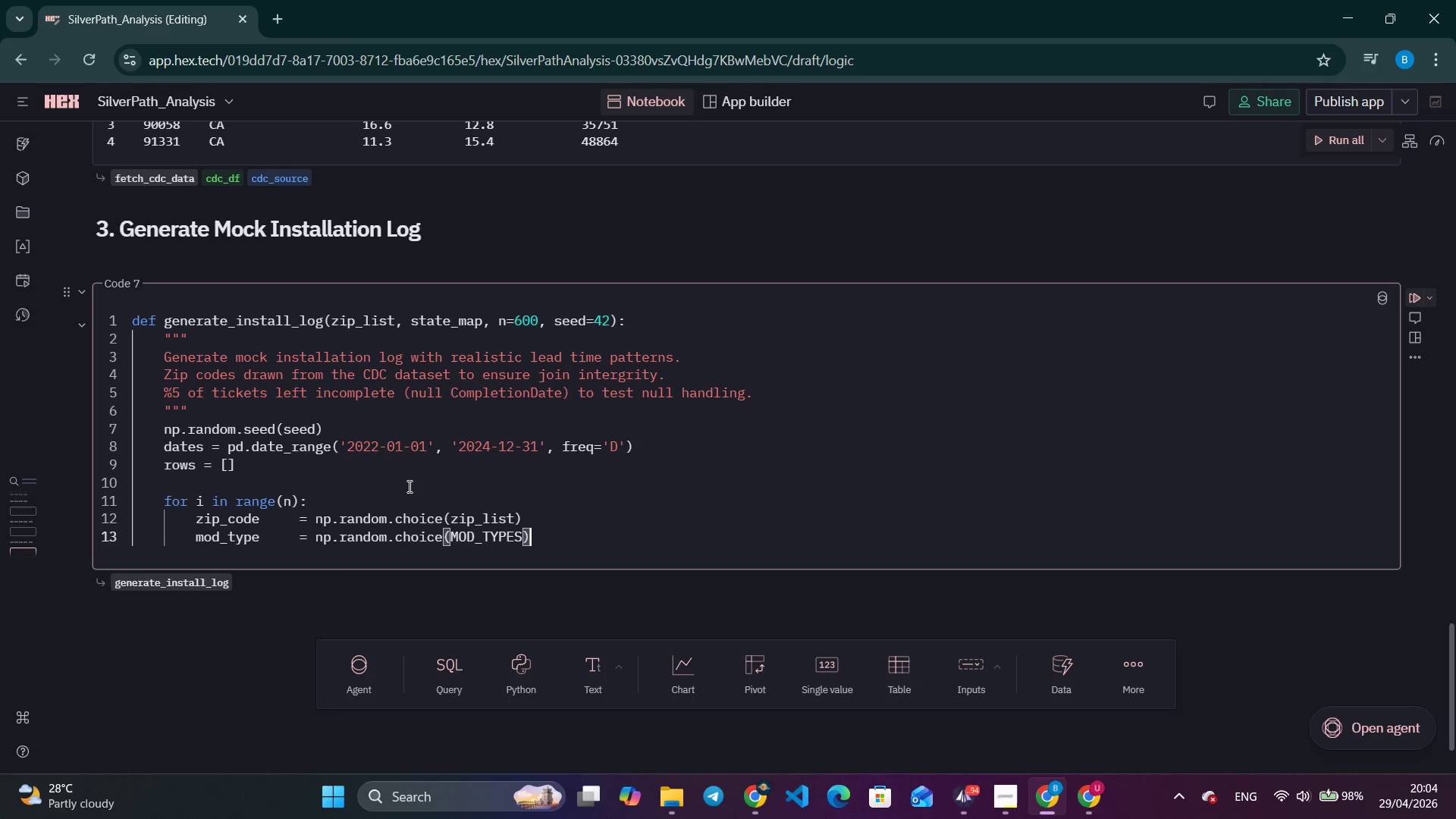 
key(Enter)
 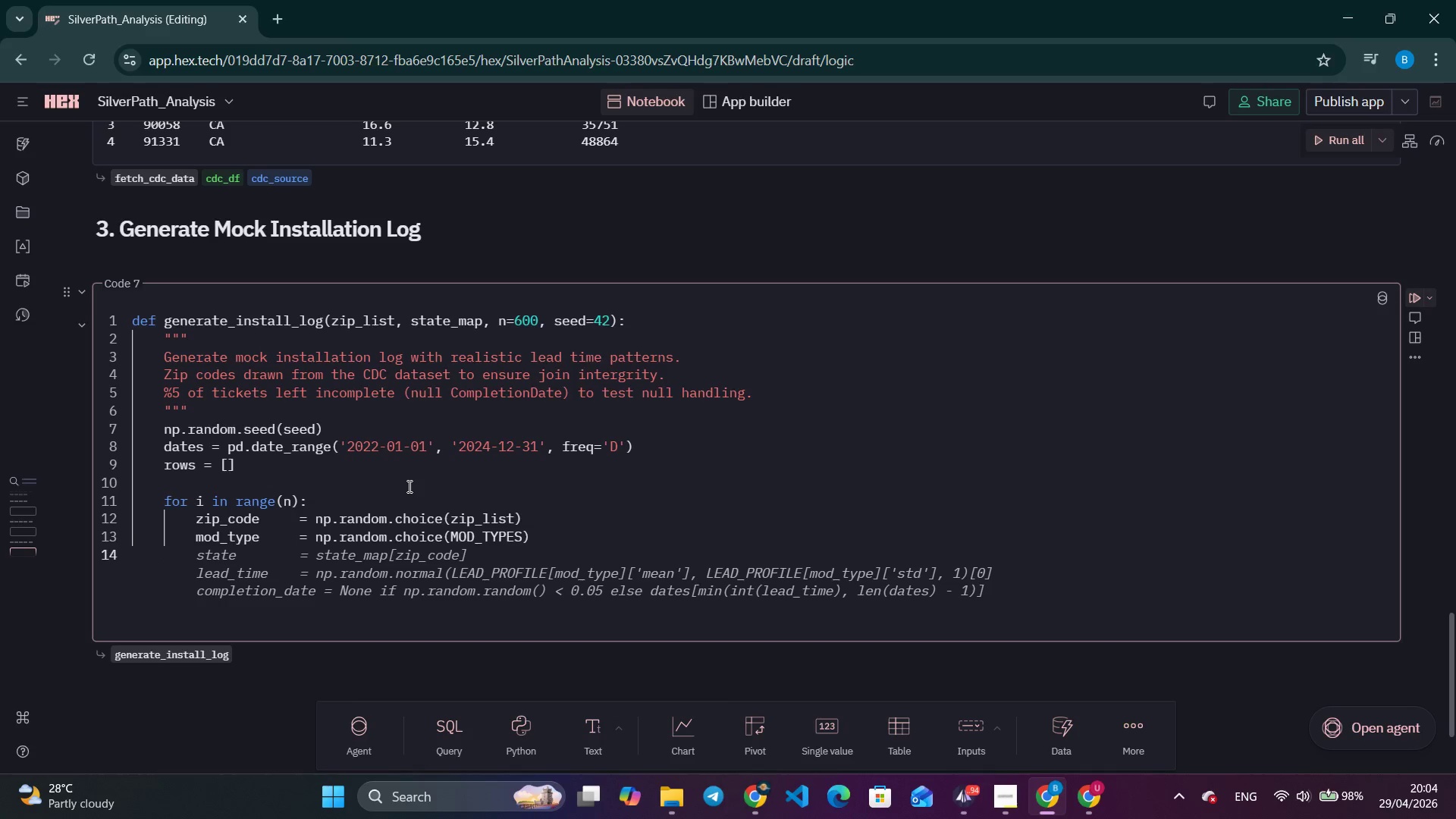 
type(installer    ] )
key(Backspace)
key(Backspace)
type(= np)
key(Tab)
key(Tab)
 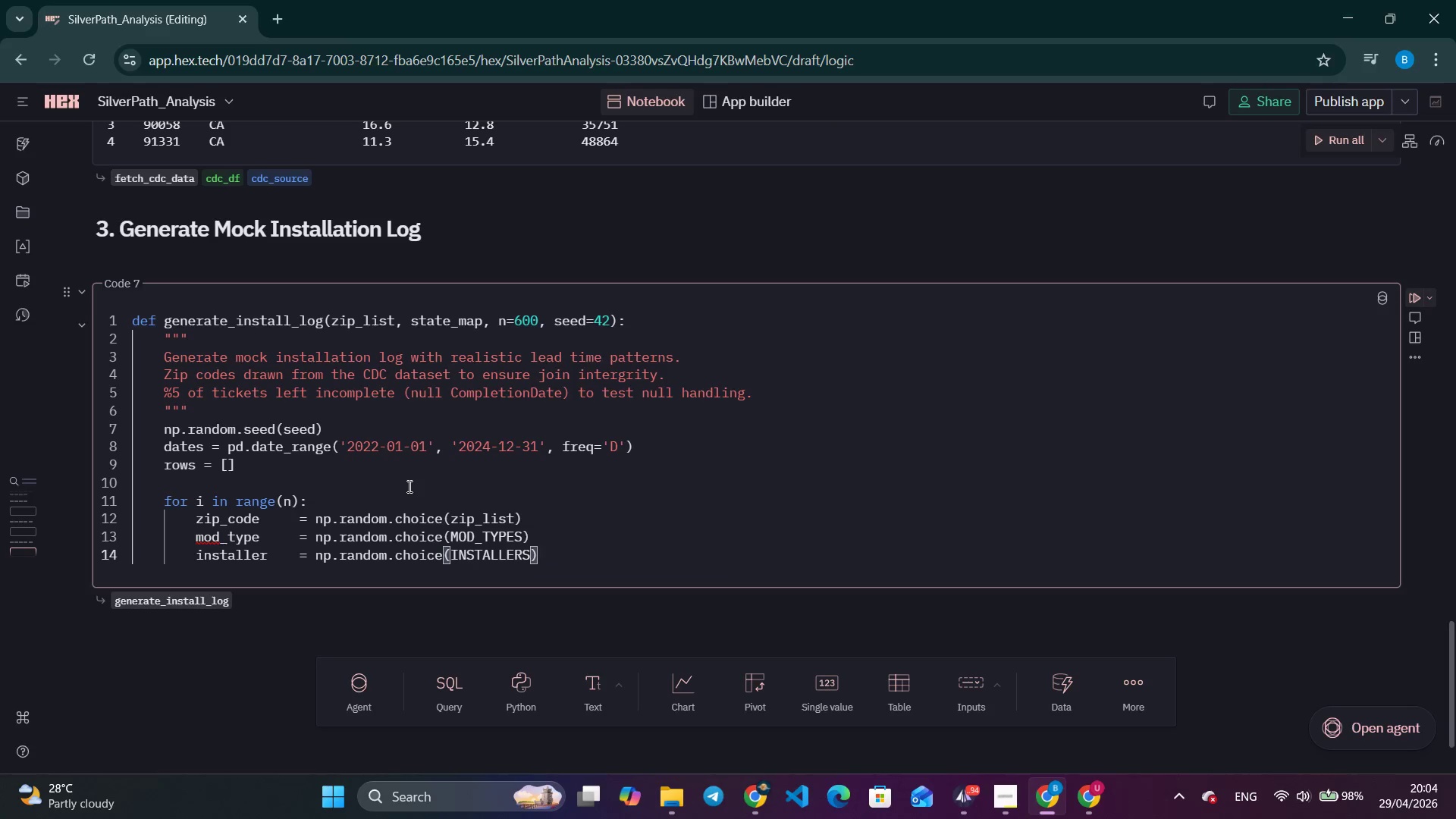 
key(Enter)
 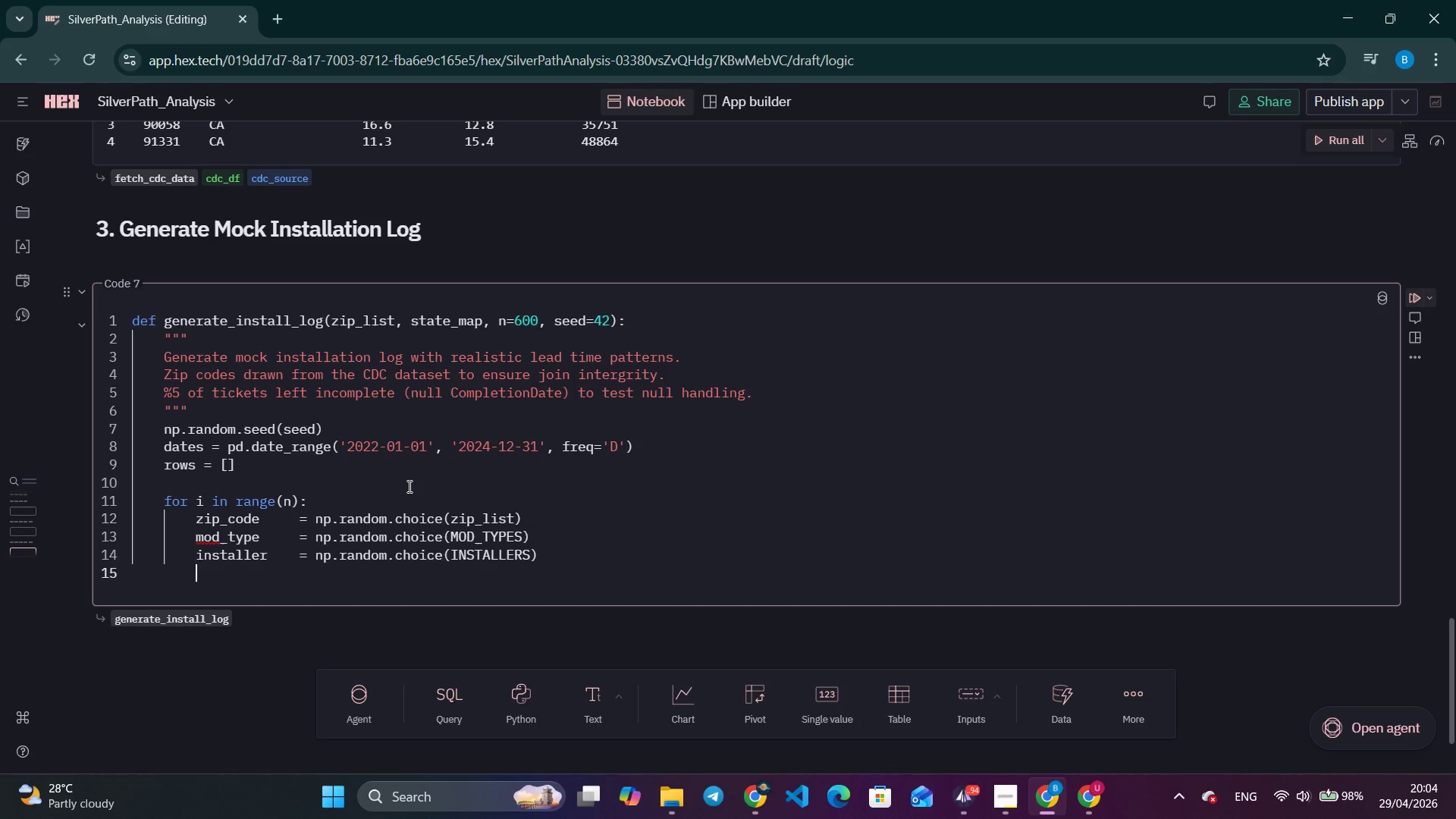 
type(profile      = )
 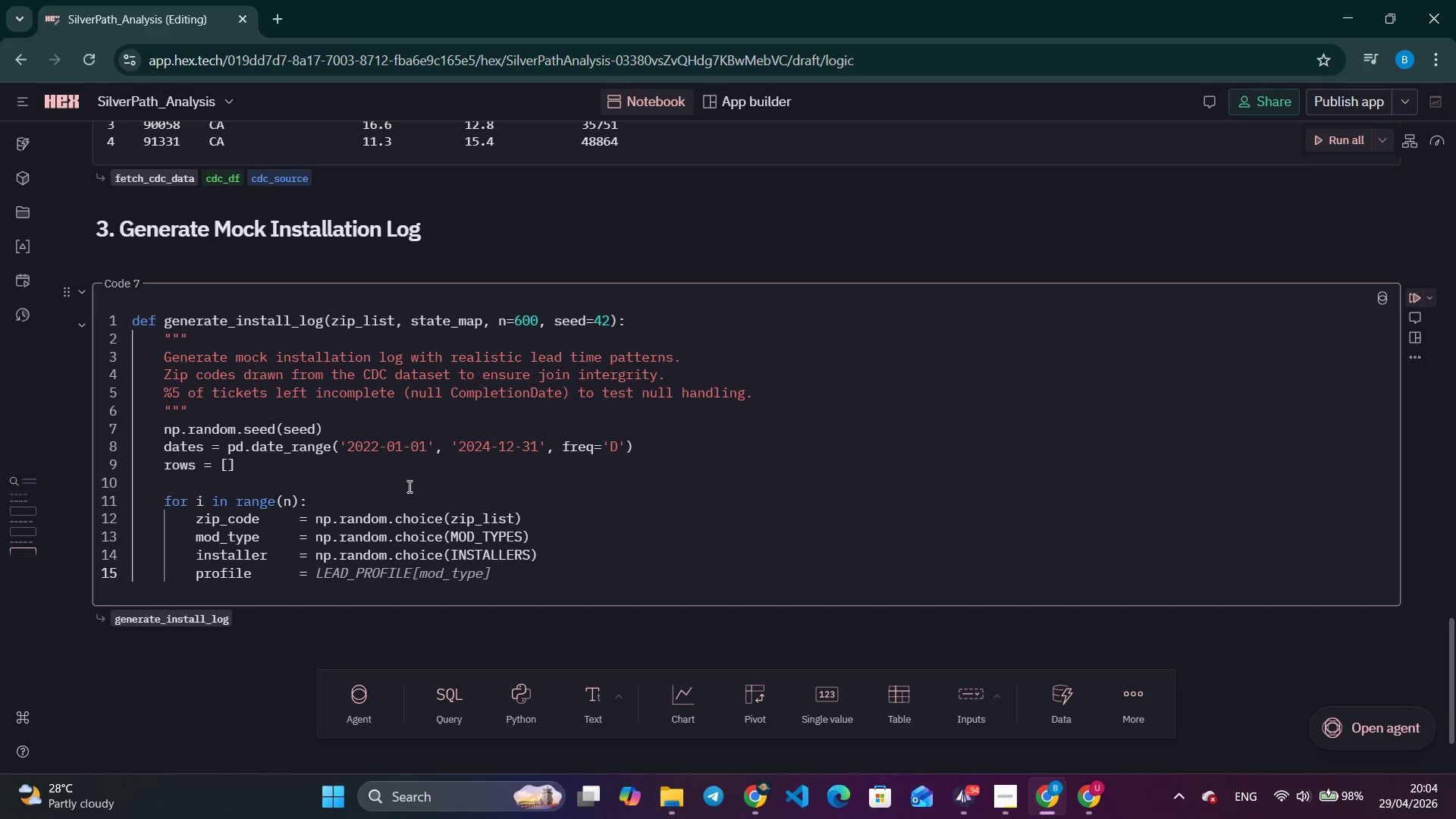 
key(Tab)
 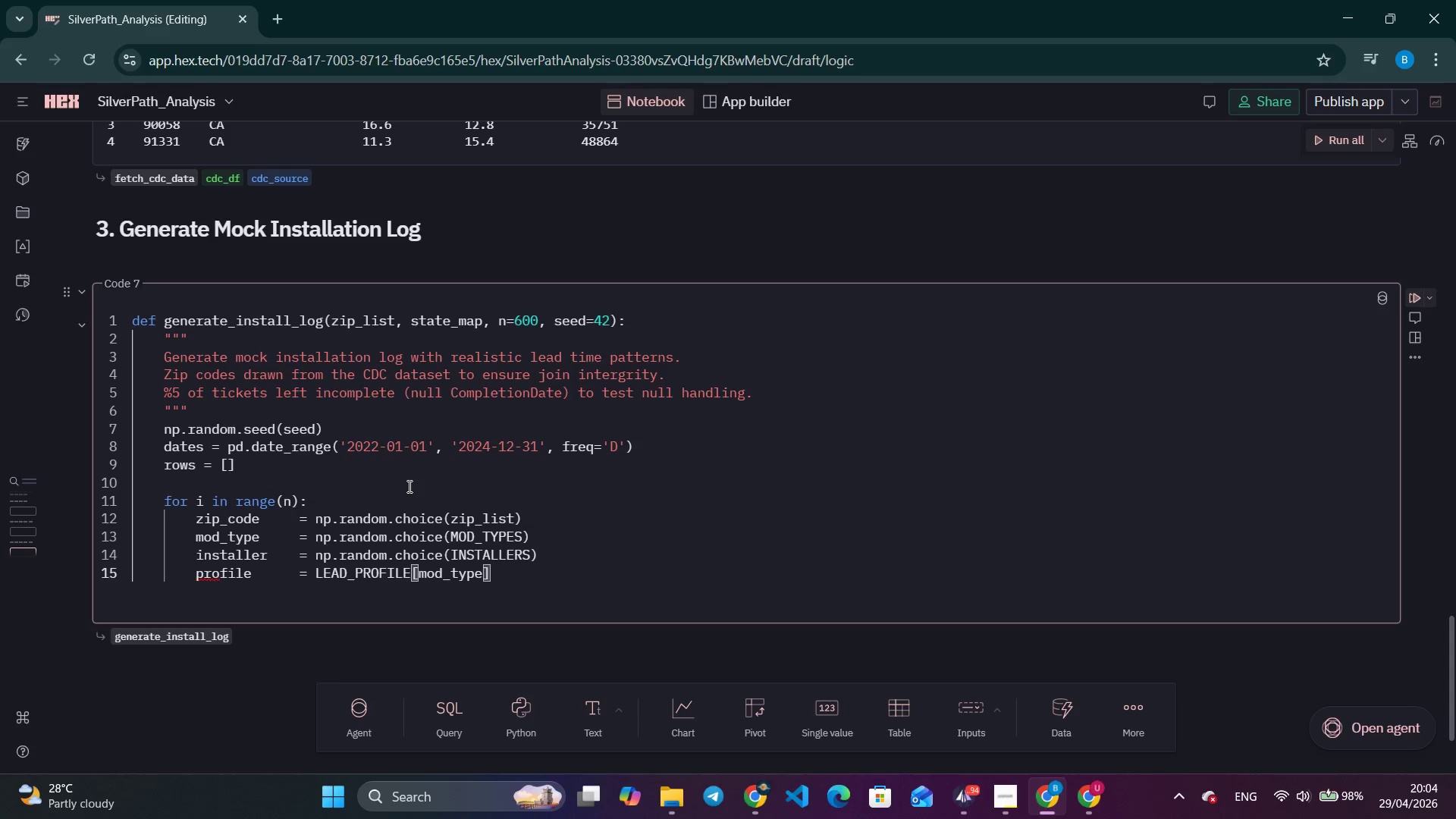 
key(Enter)
 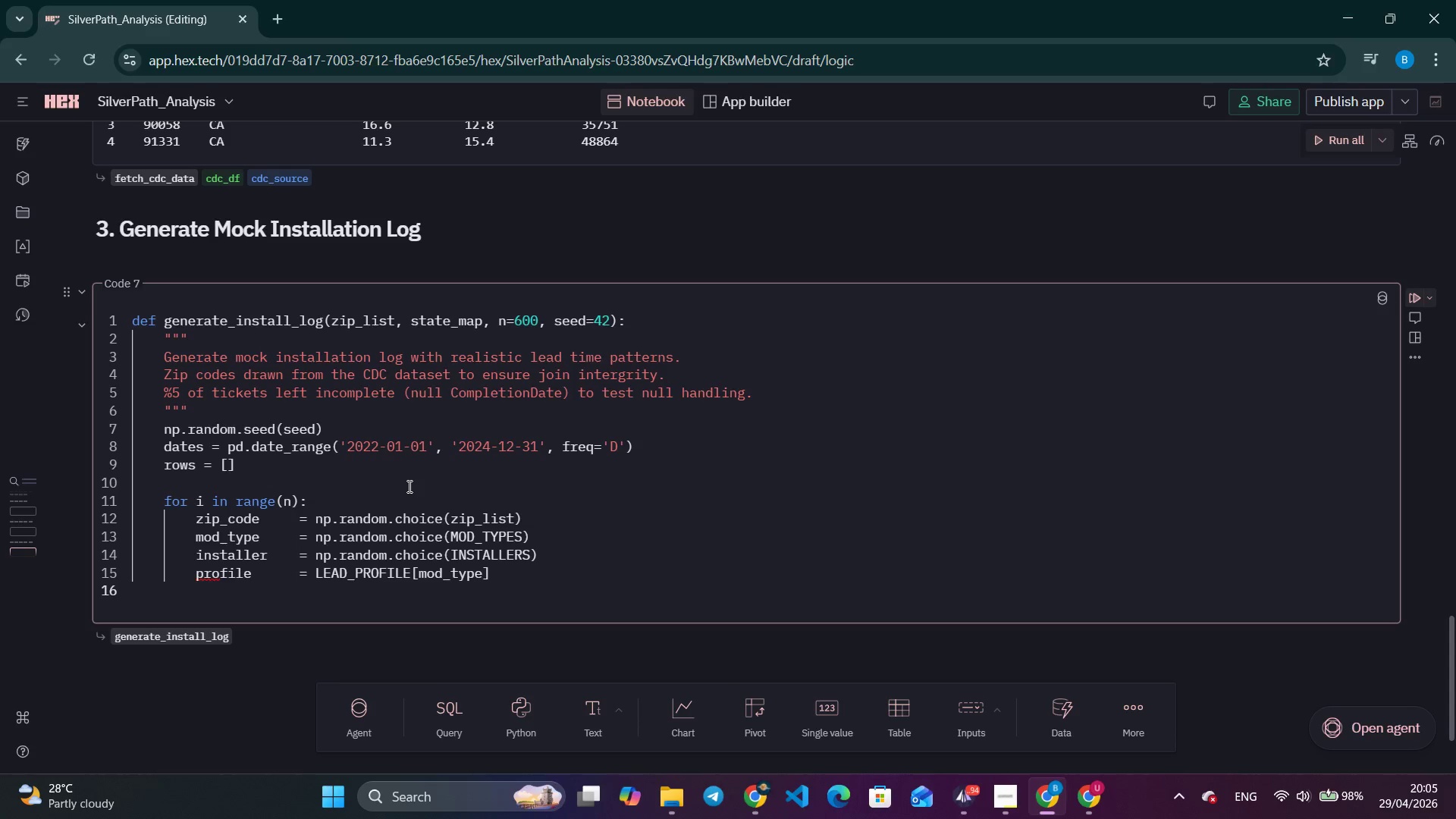 
type(request_date = pd.Times)
 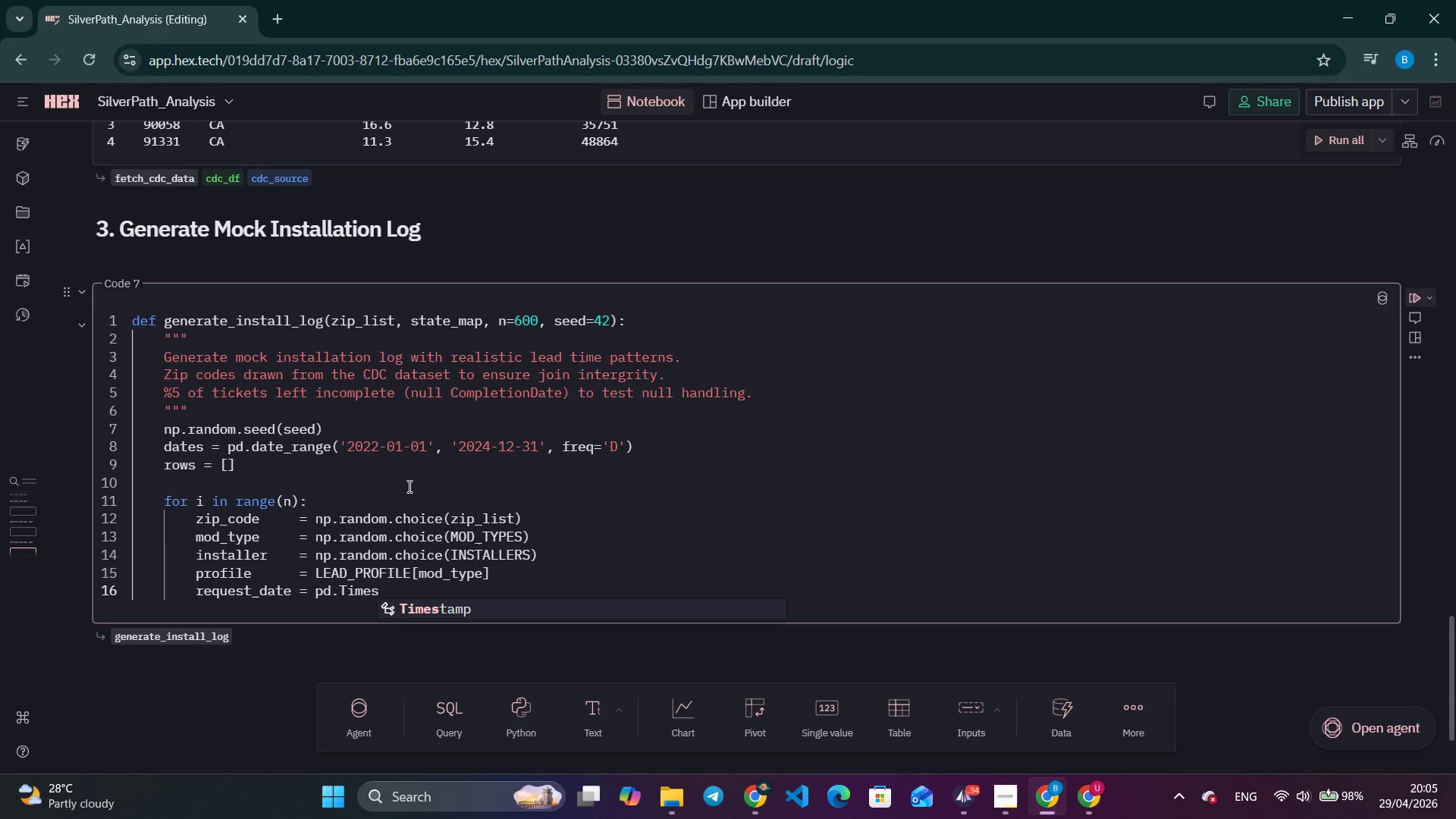 
key(Enter)
 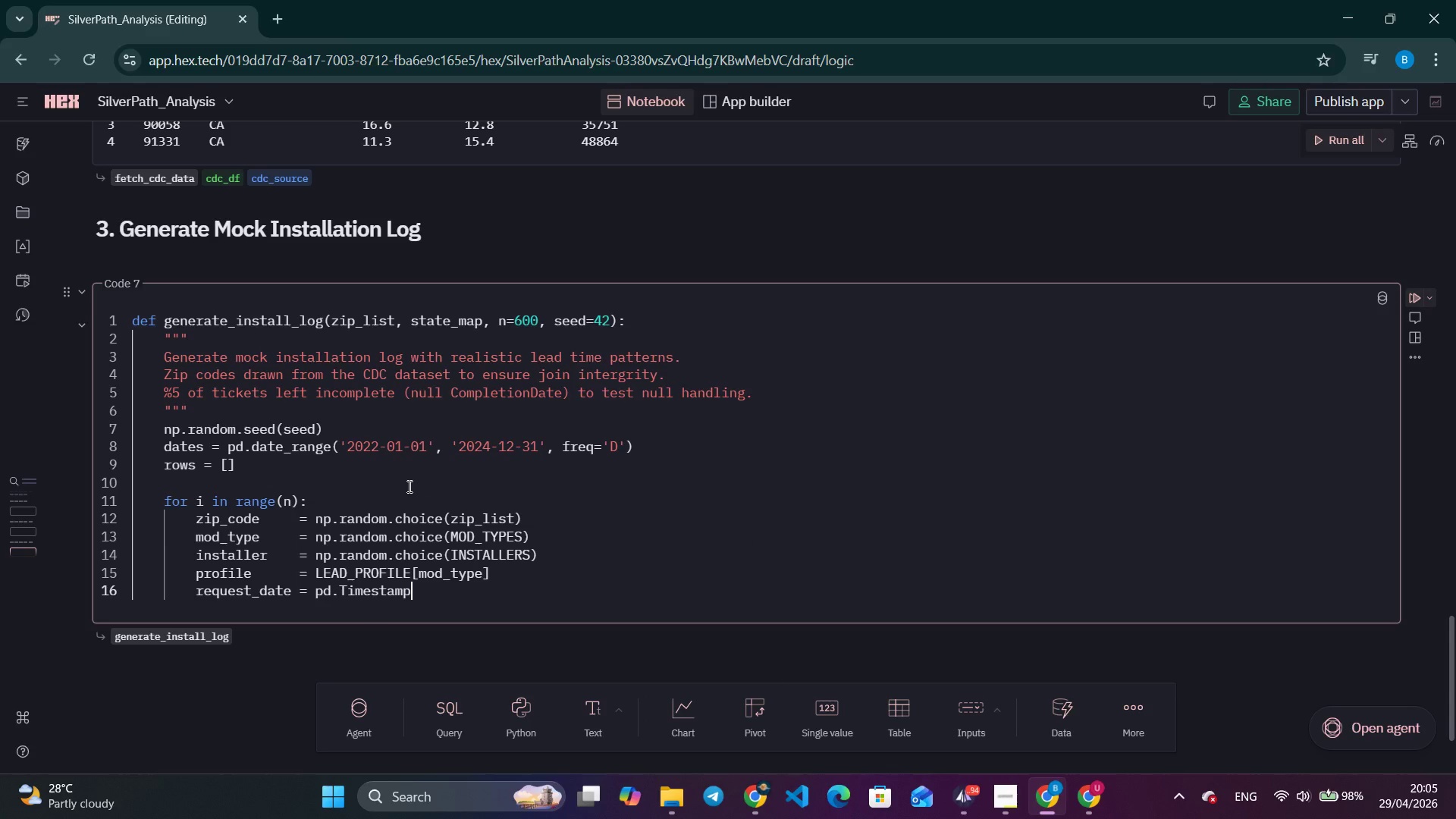 
type((np.random)
key(Tab)
key(Tab)
type(        )
 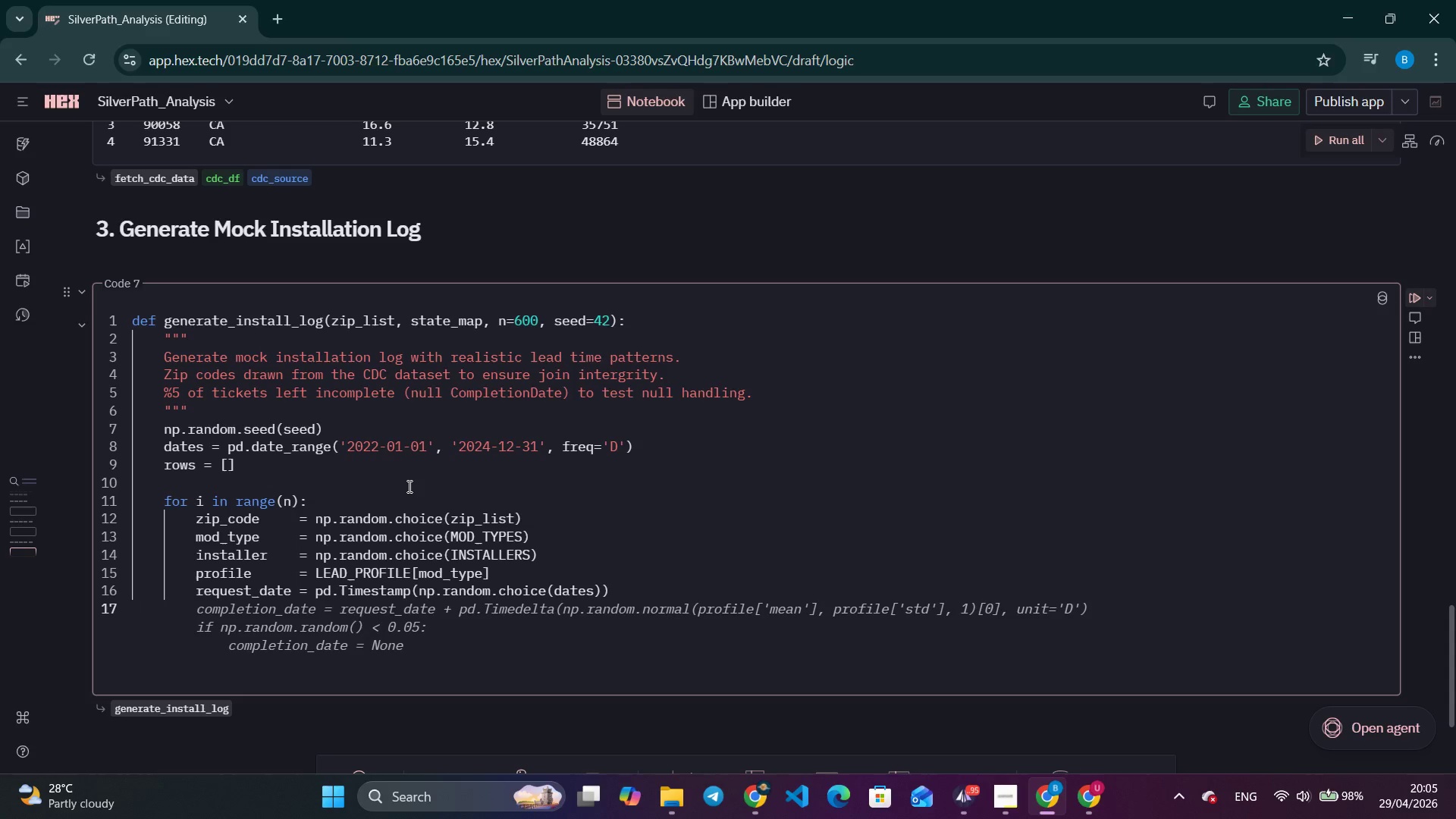 
type(lead_days    = max(1, int(np.randm)
key(Backspace)
type(aom)
key(Backspace)
key(Backspace)
key(Backspace)
type(om.normal)
 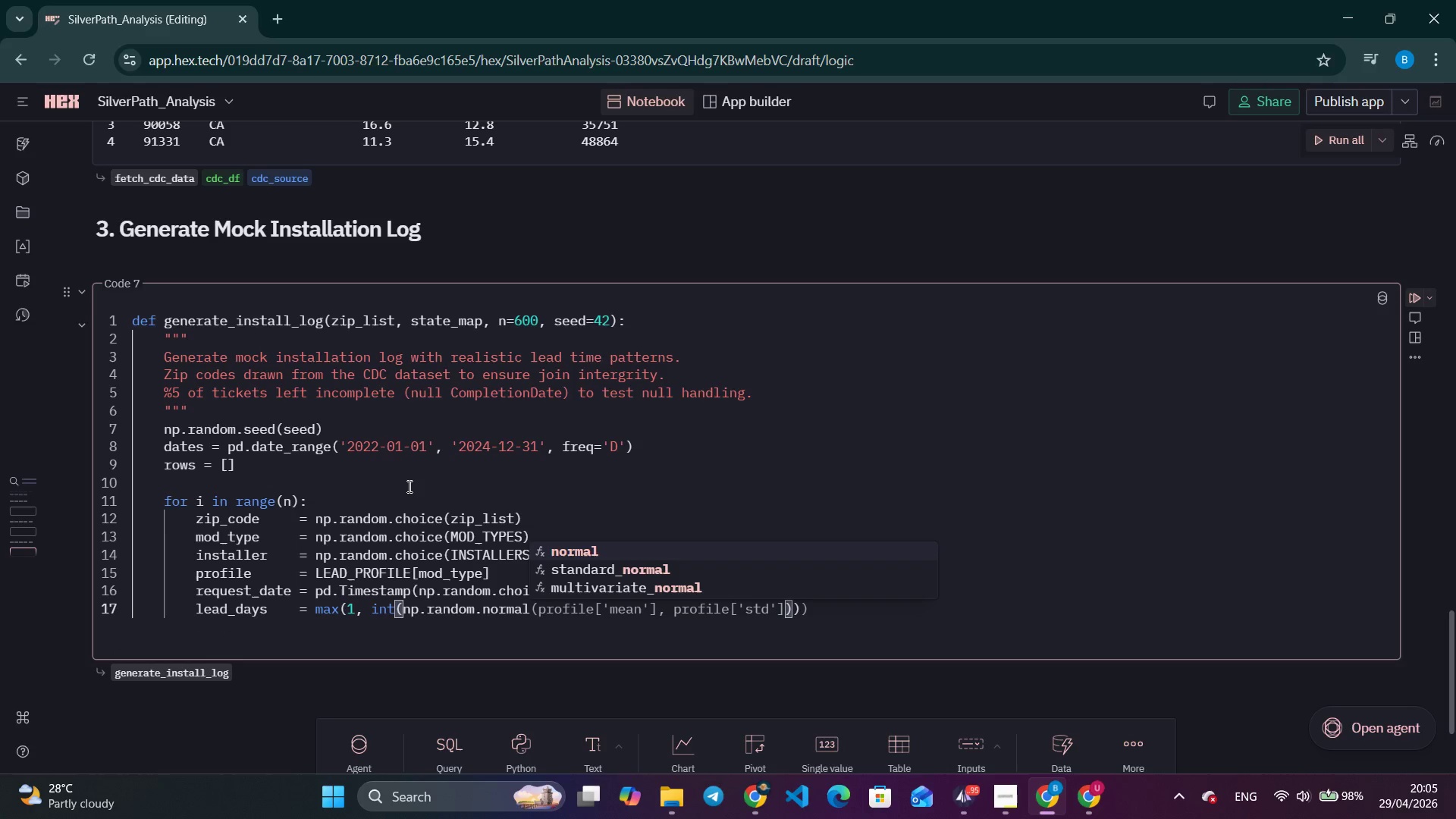 
key(Control+ArrowRight)
 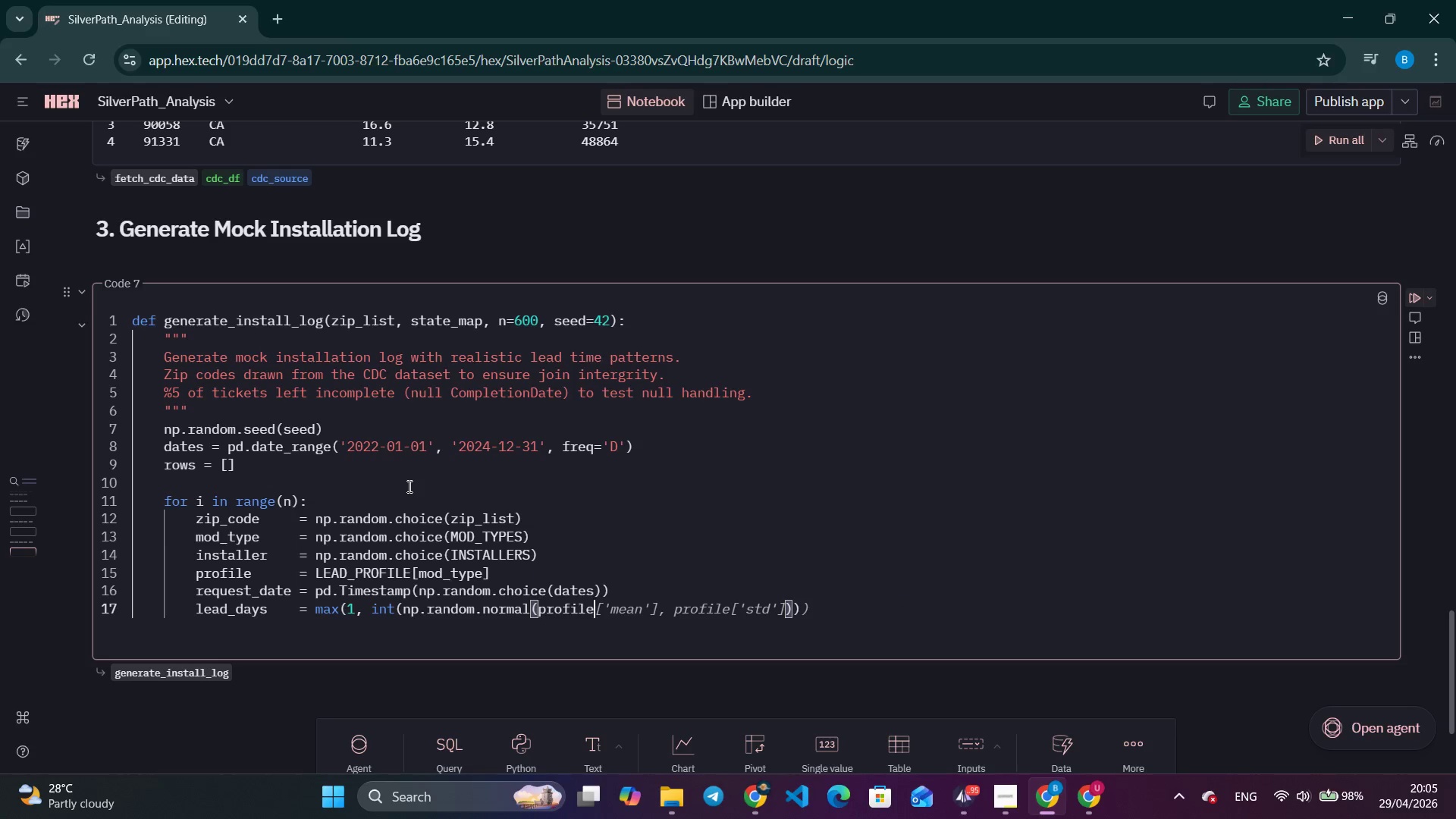 
key(Control+ArrowRight)
 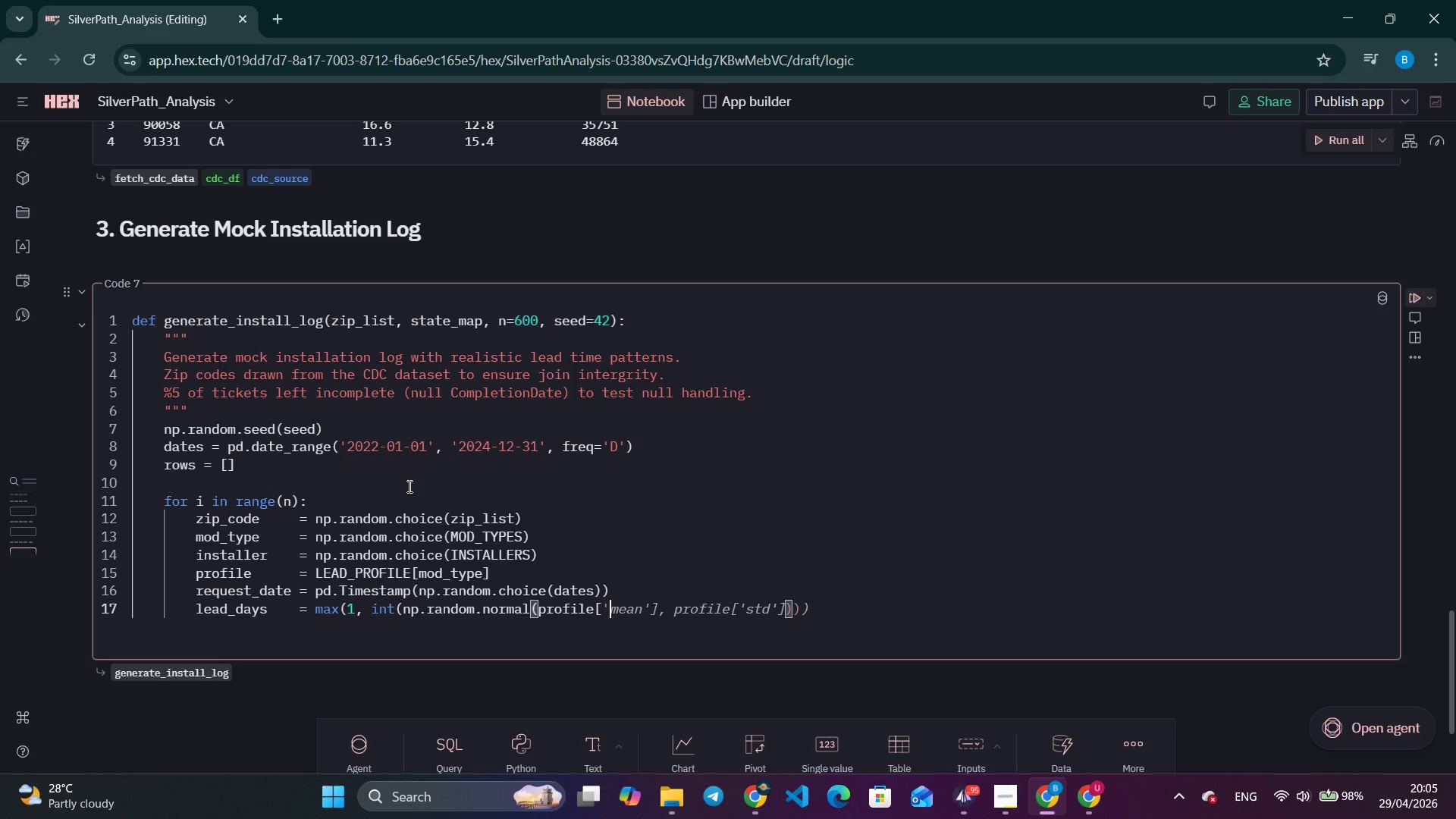 
key(Control+ArrowRight)
 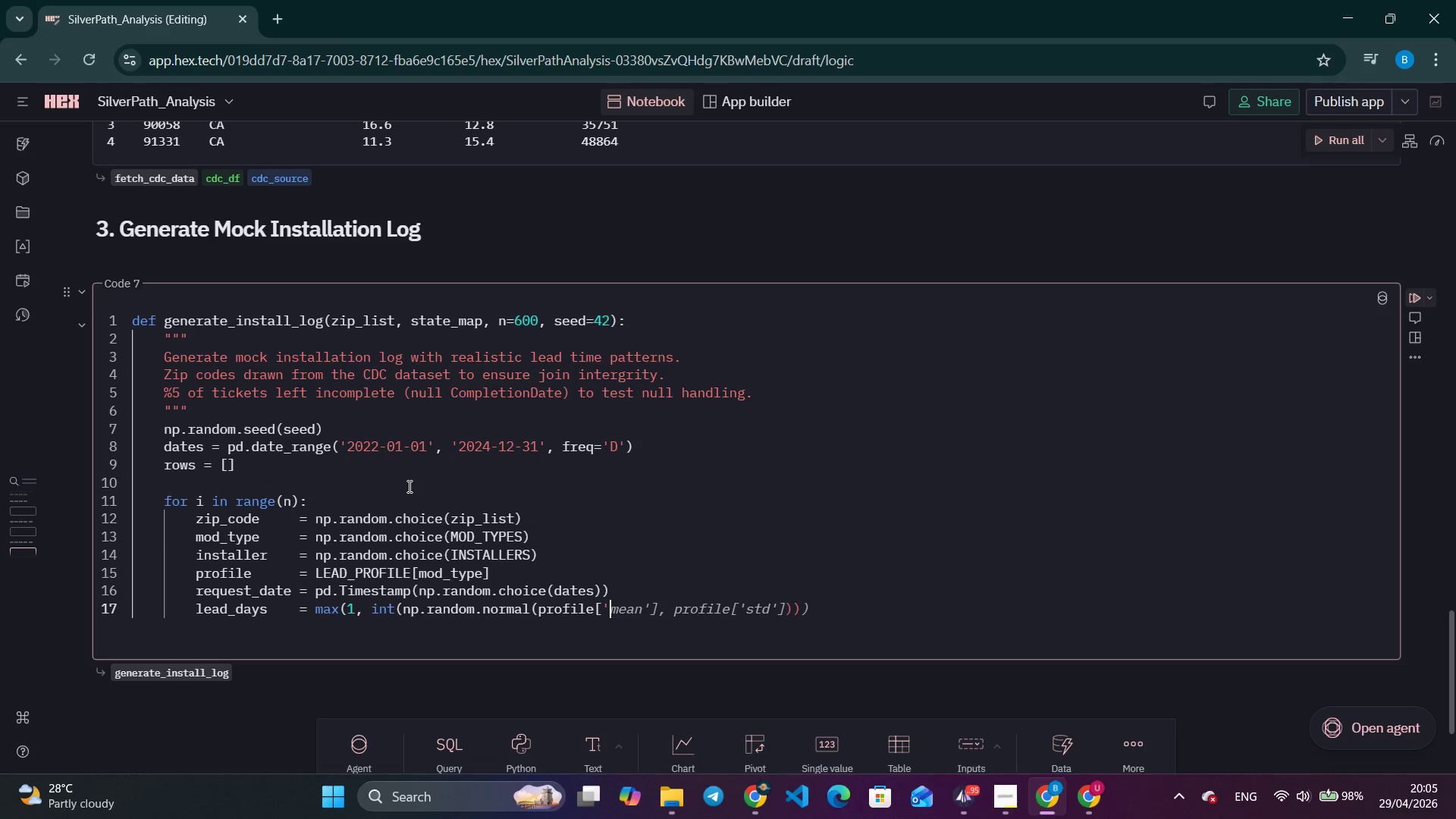 
key(Control+ArrowRight)